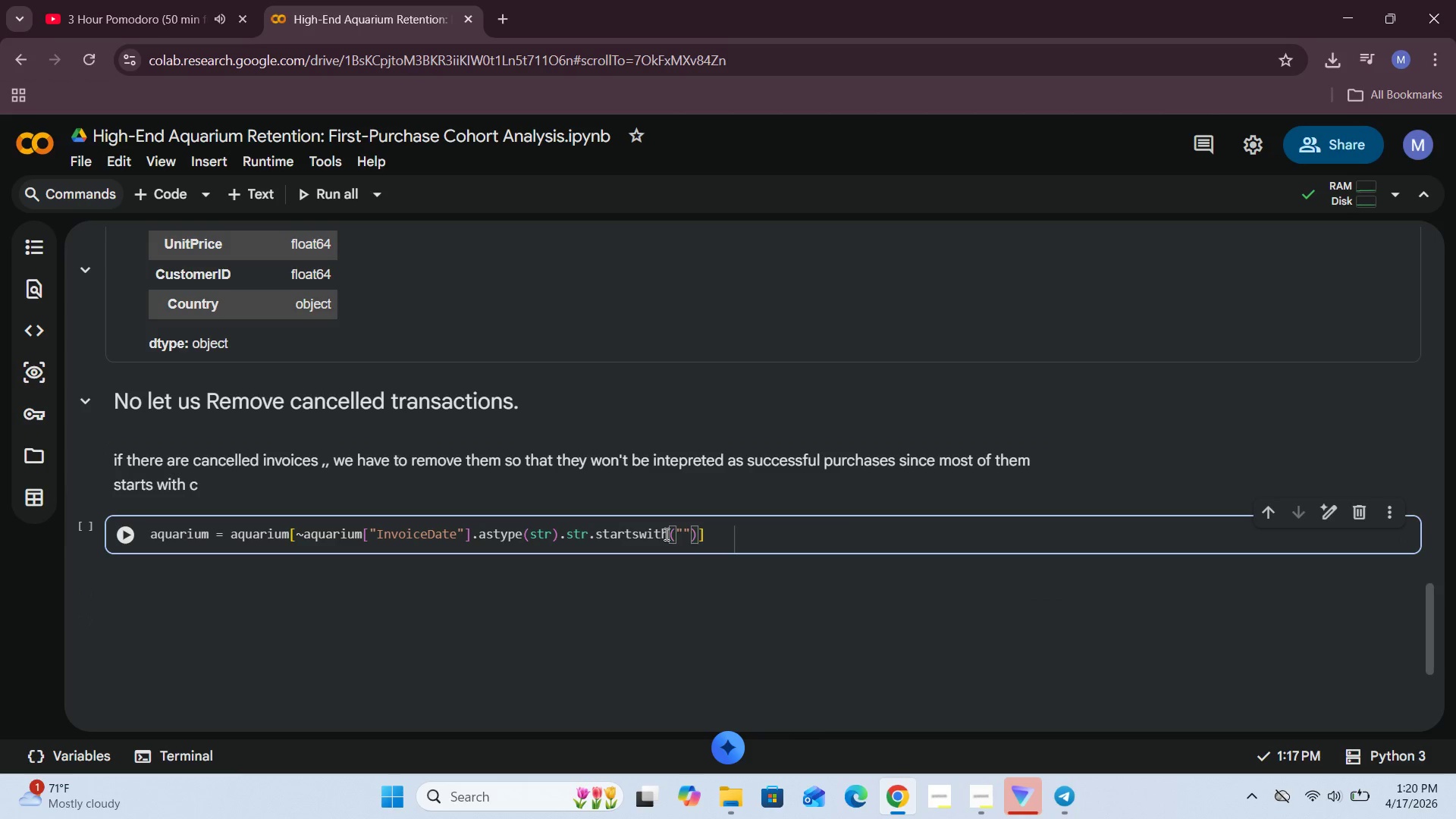 
key(CapsLock)
 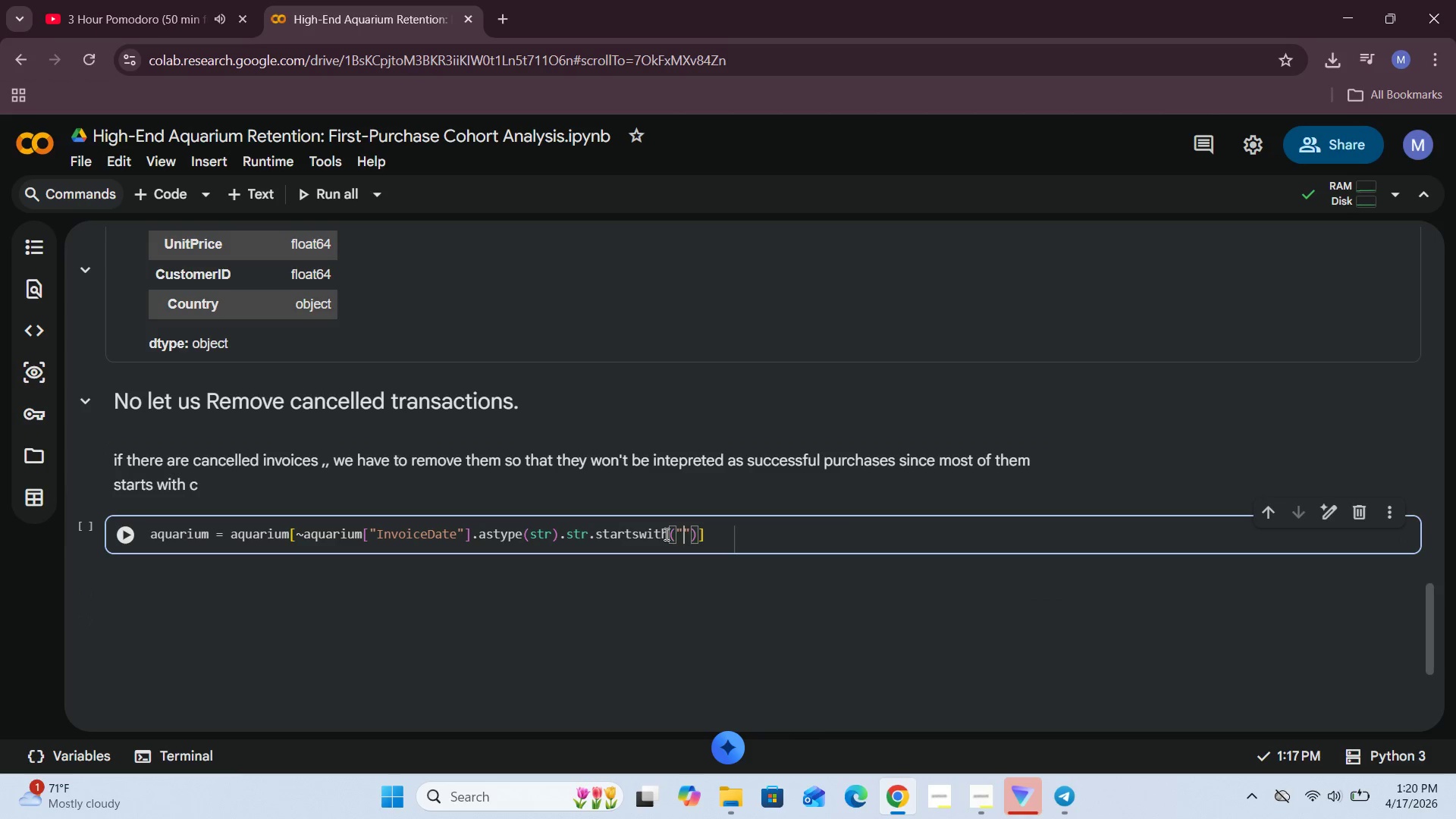 
key(C)
 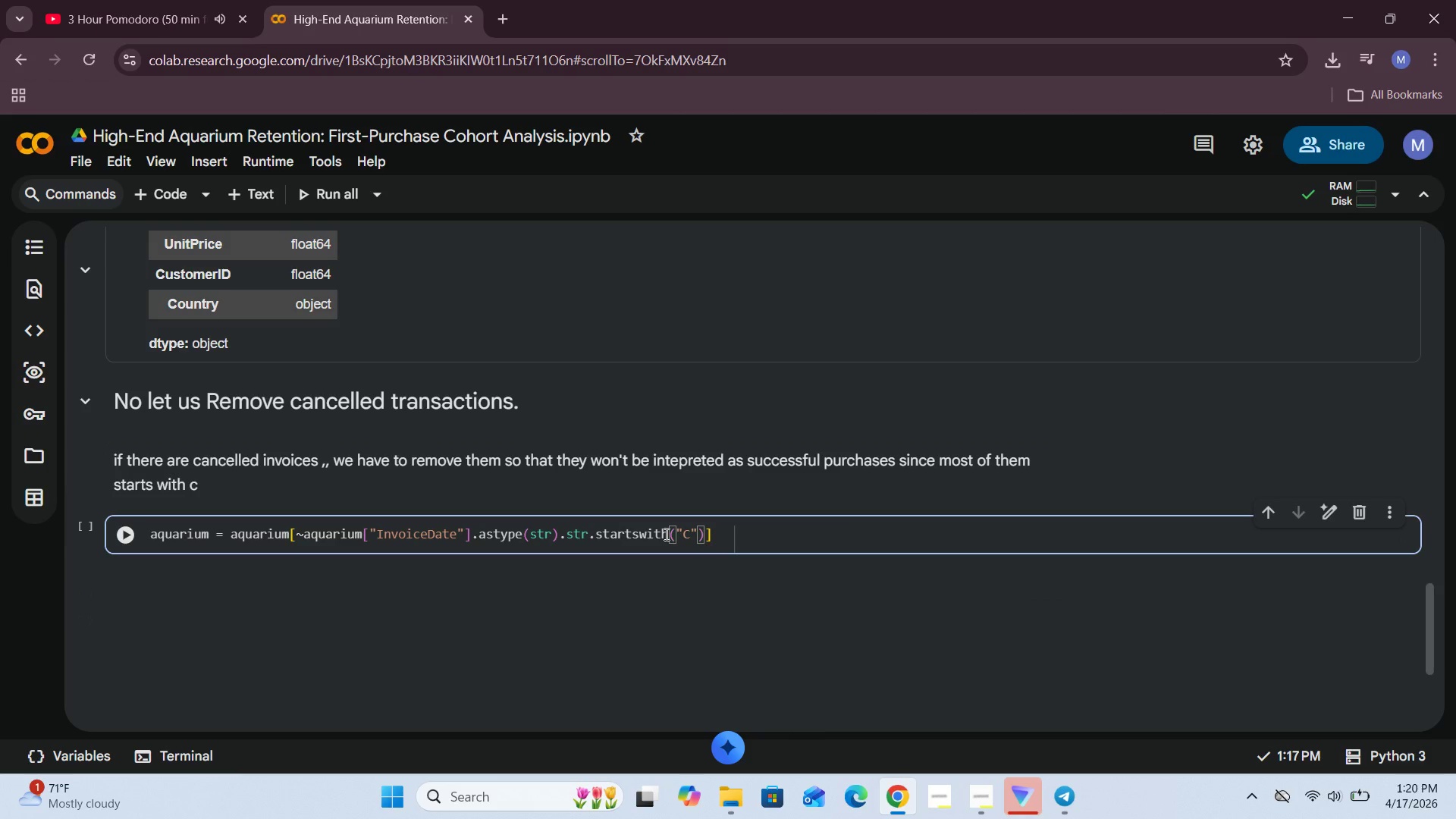 
key(CapsLock)
 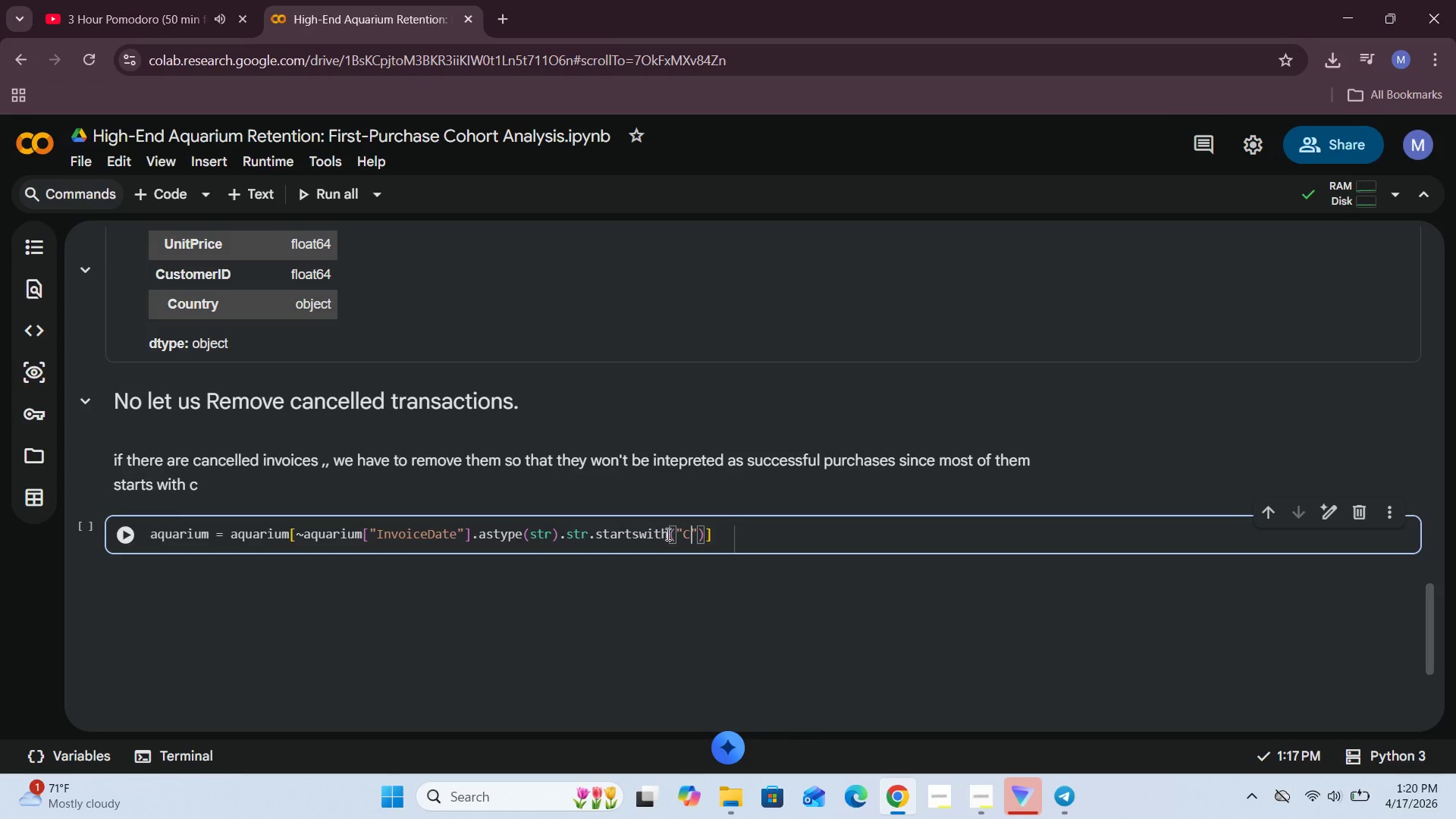 
left_click([723, 539])
 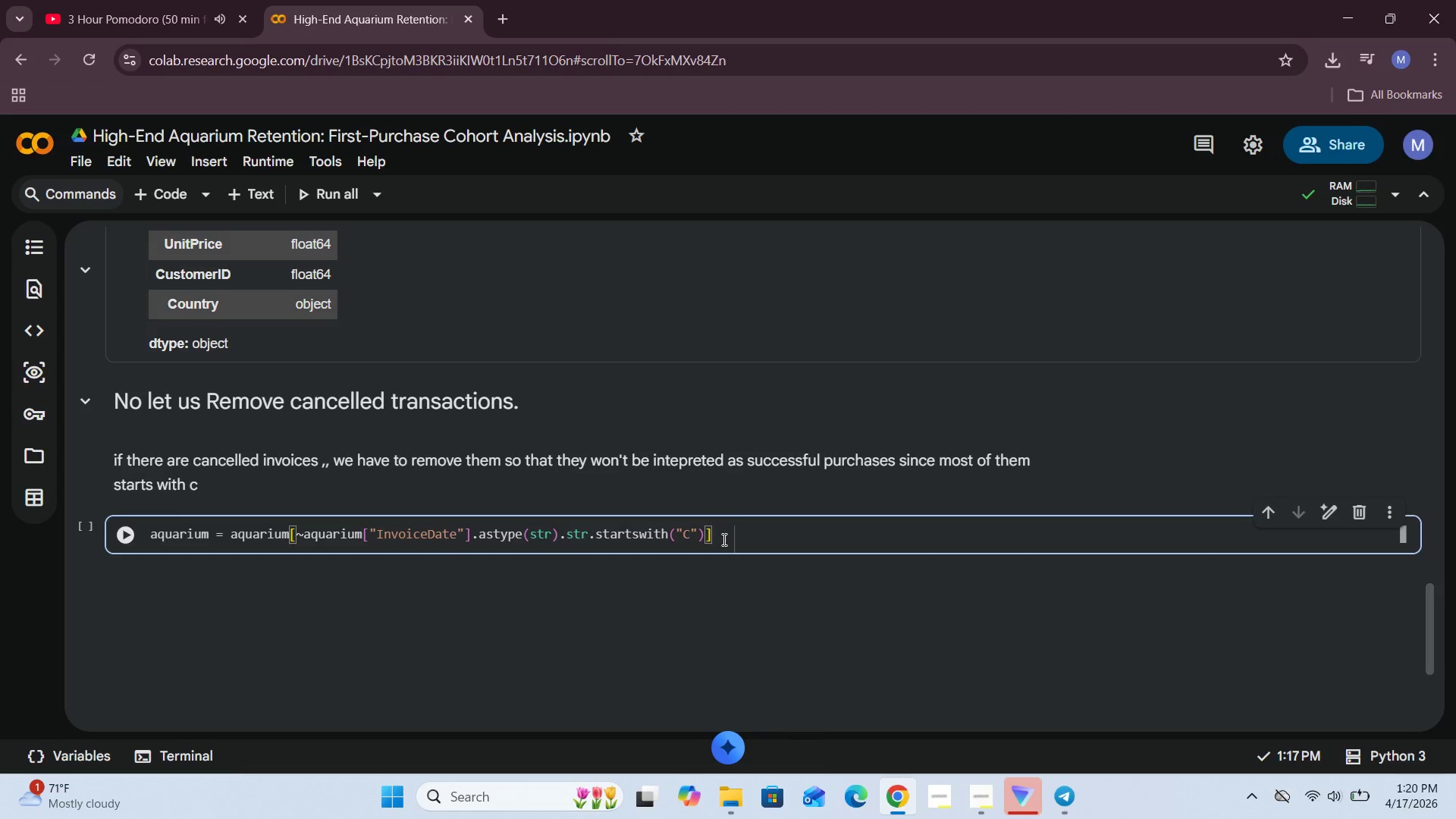 
type(.cp)
key(Backspace)
type(opy()
 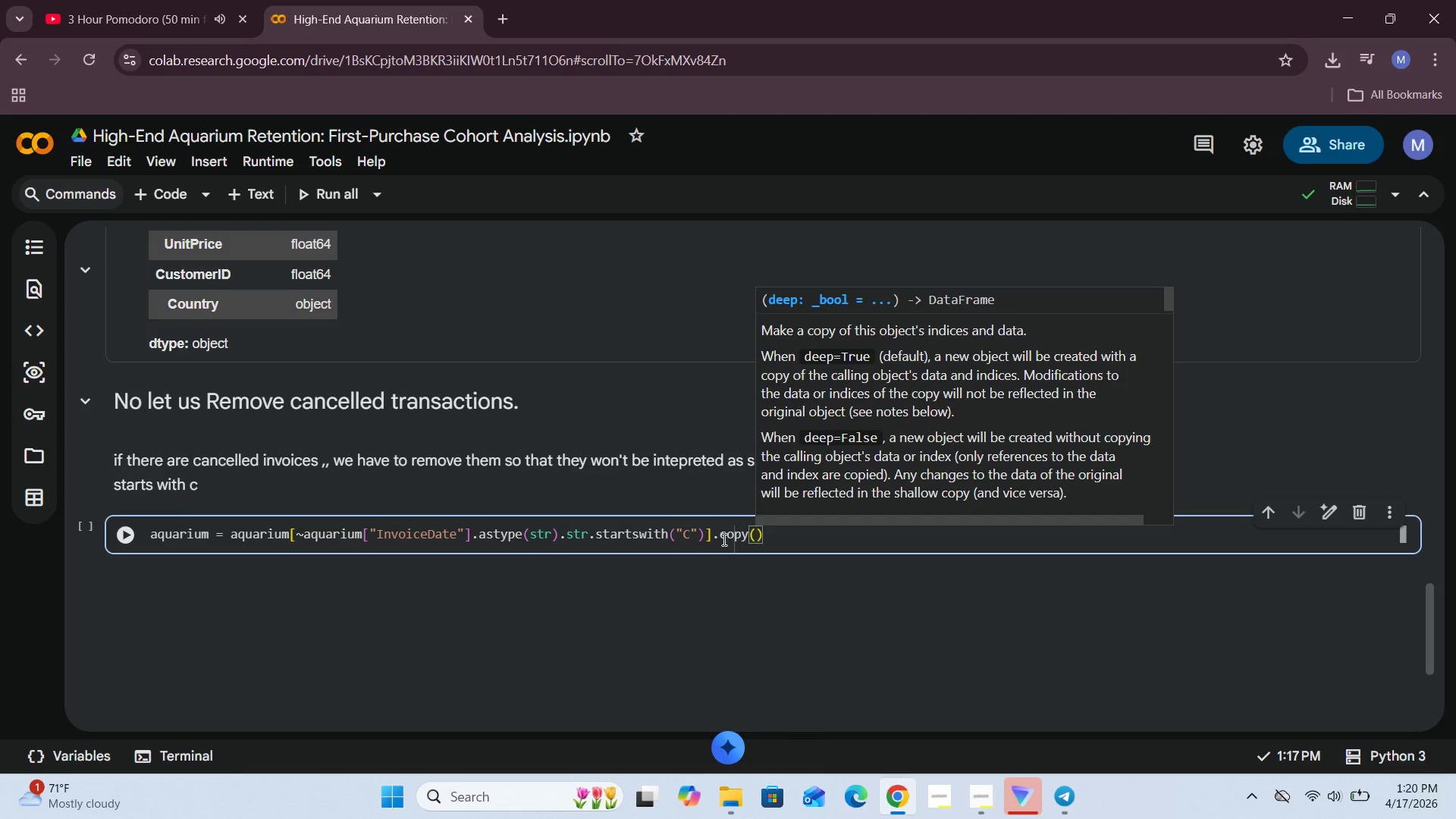 
wait(5.42)
 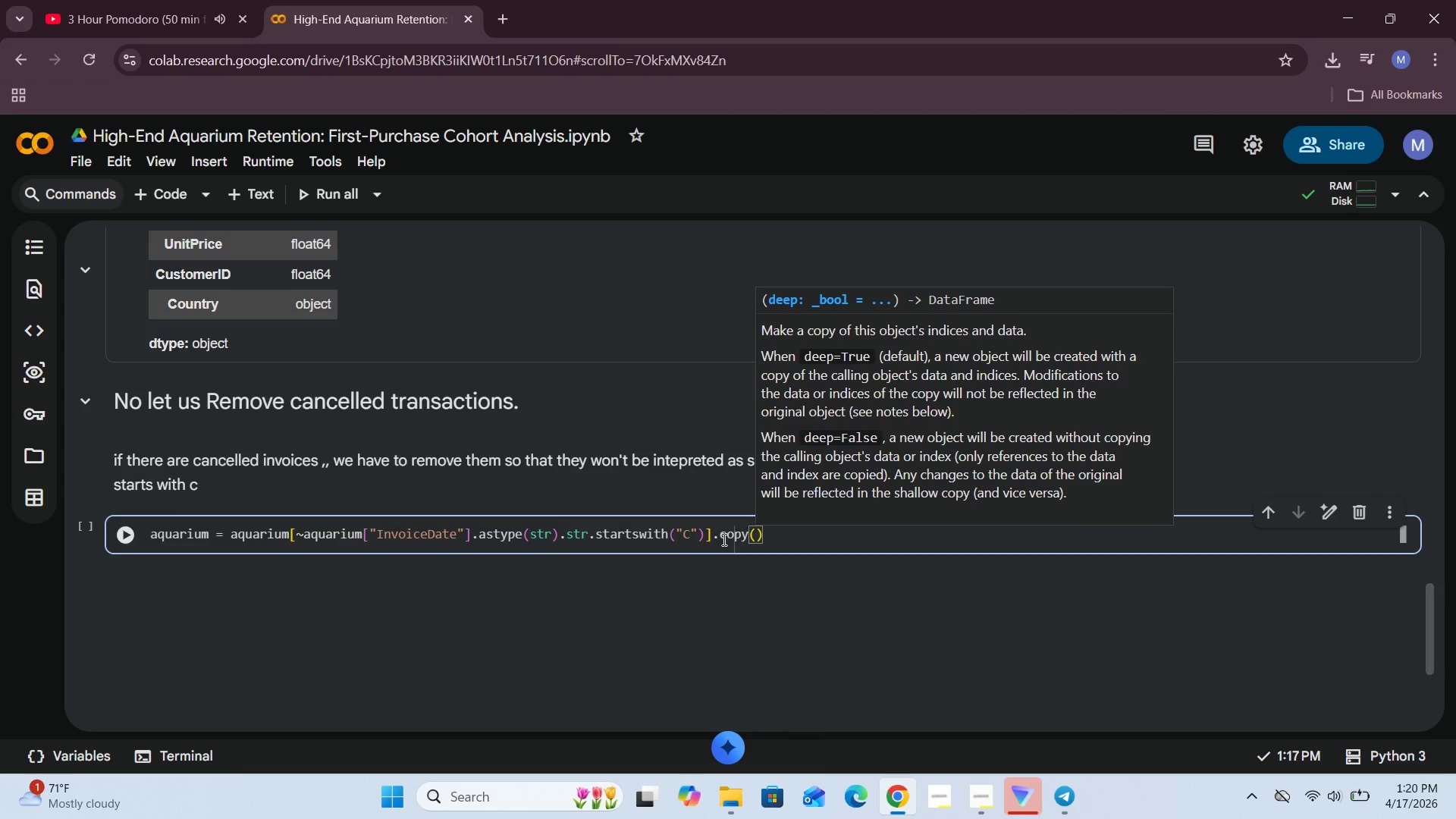 
left_click([130, 532])
 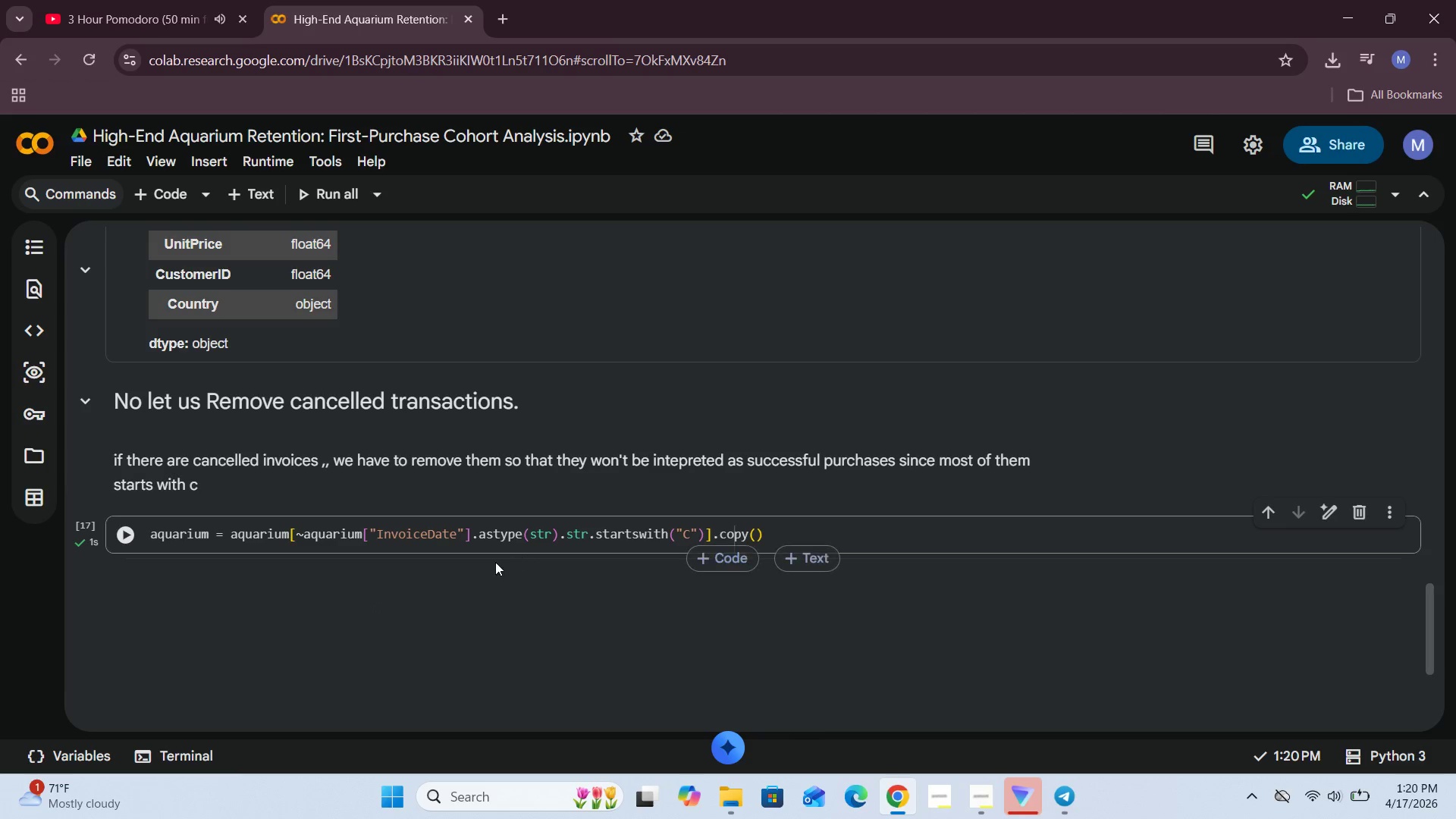 
wait(13.53)
 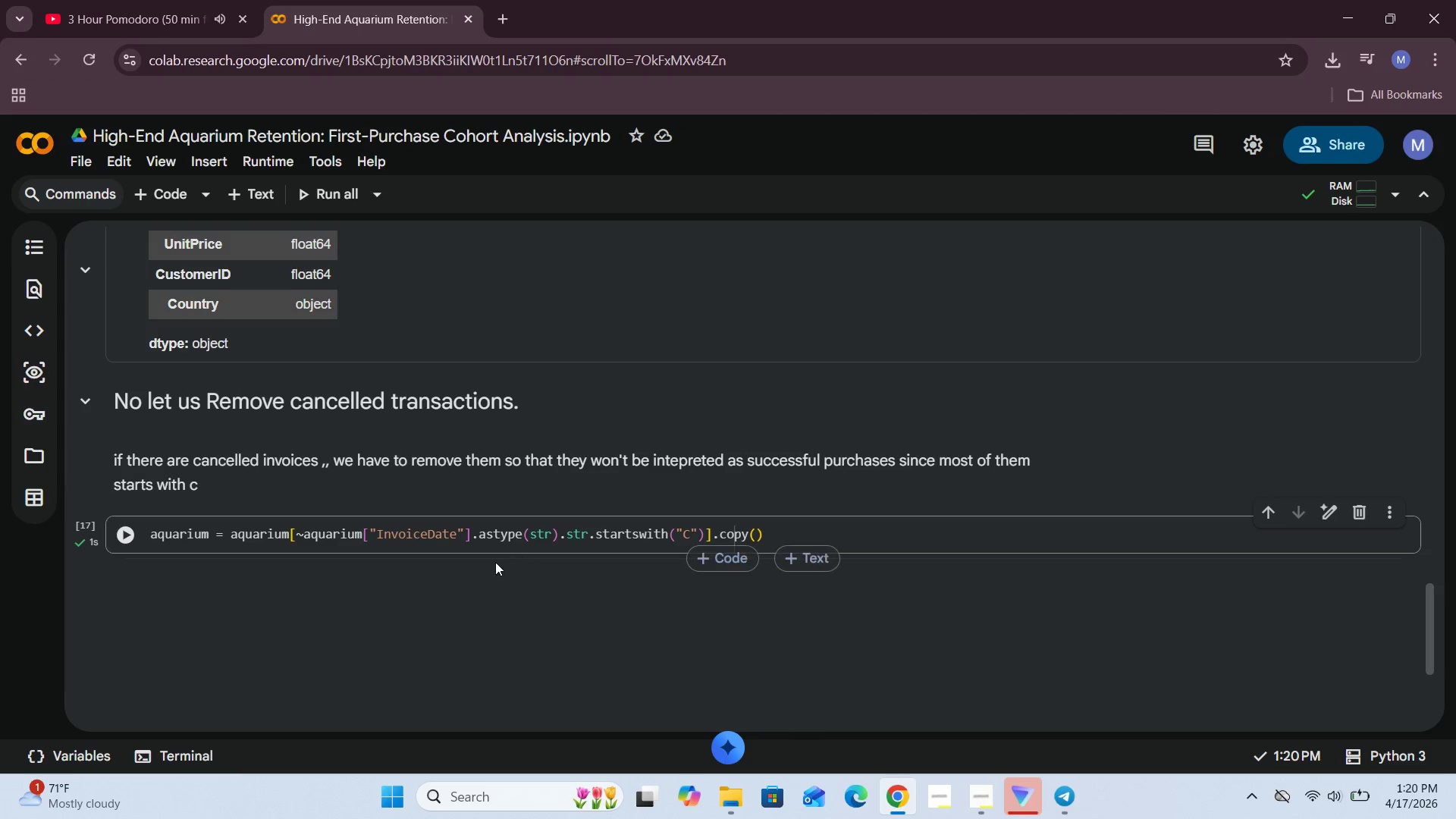 
left_click([184, 189])
 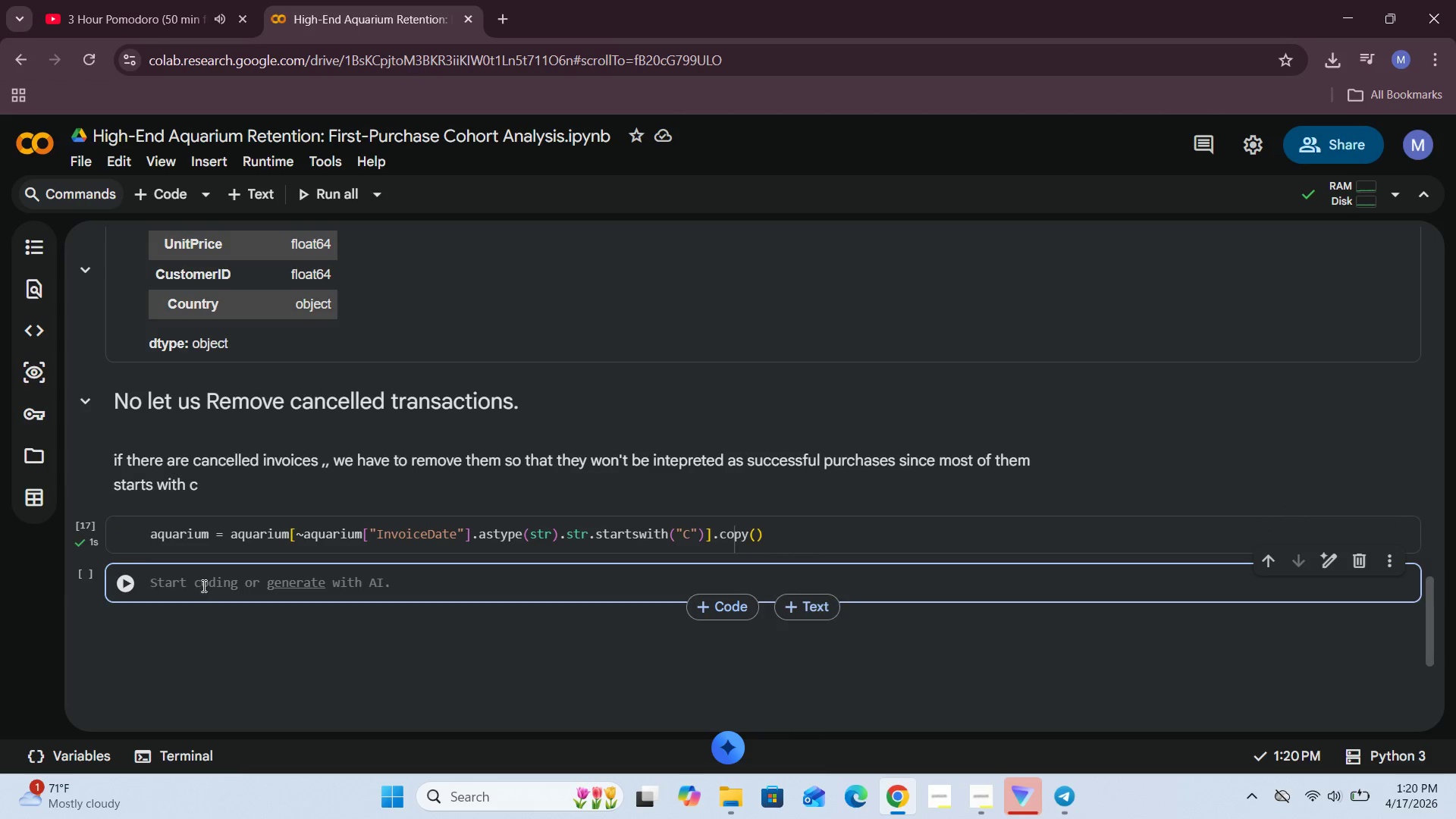 
left_click([202, 585])
 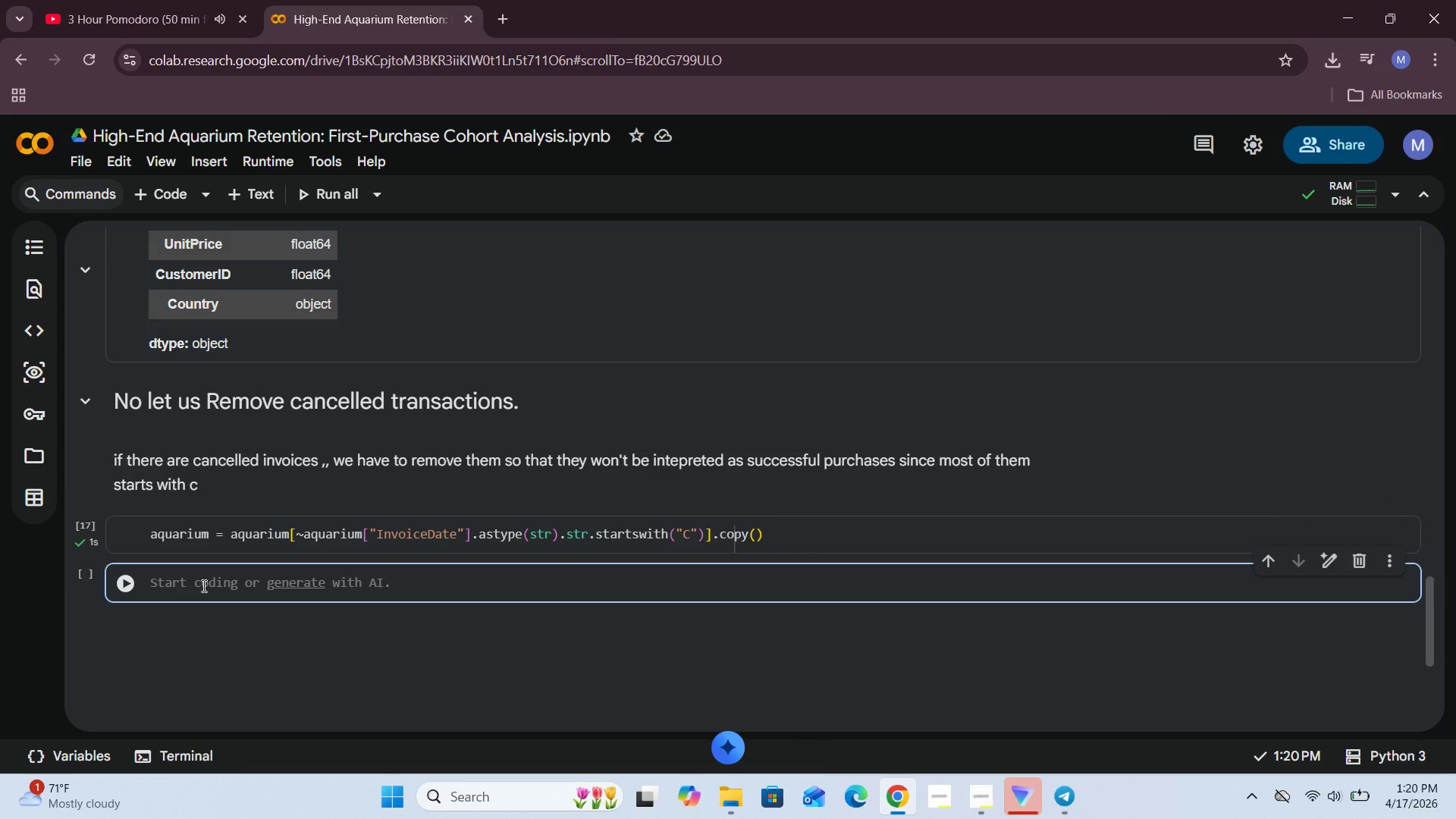 
type(aquarium.shape)
 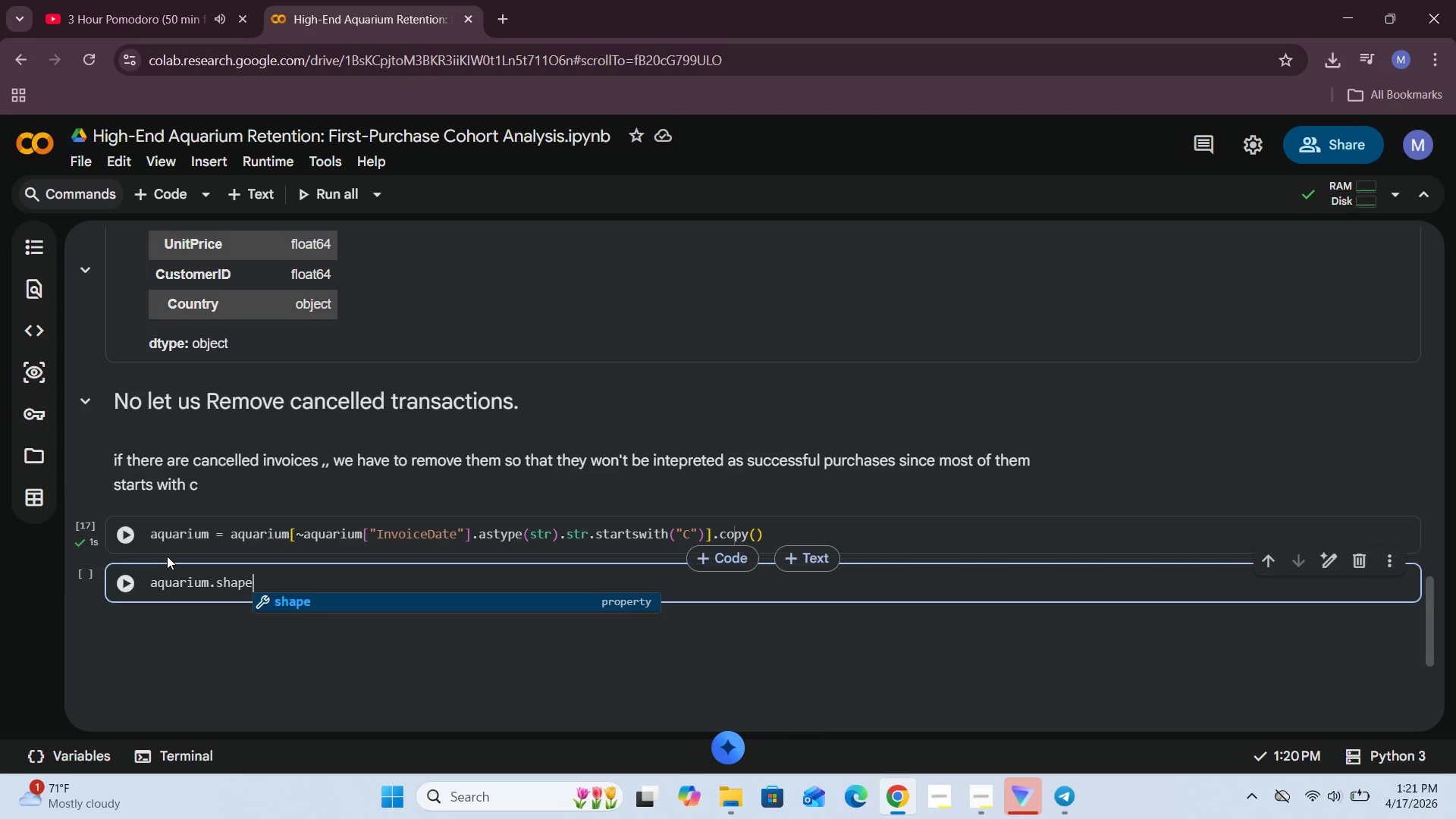 
left_click([134, 586])
 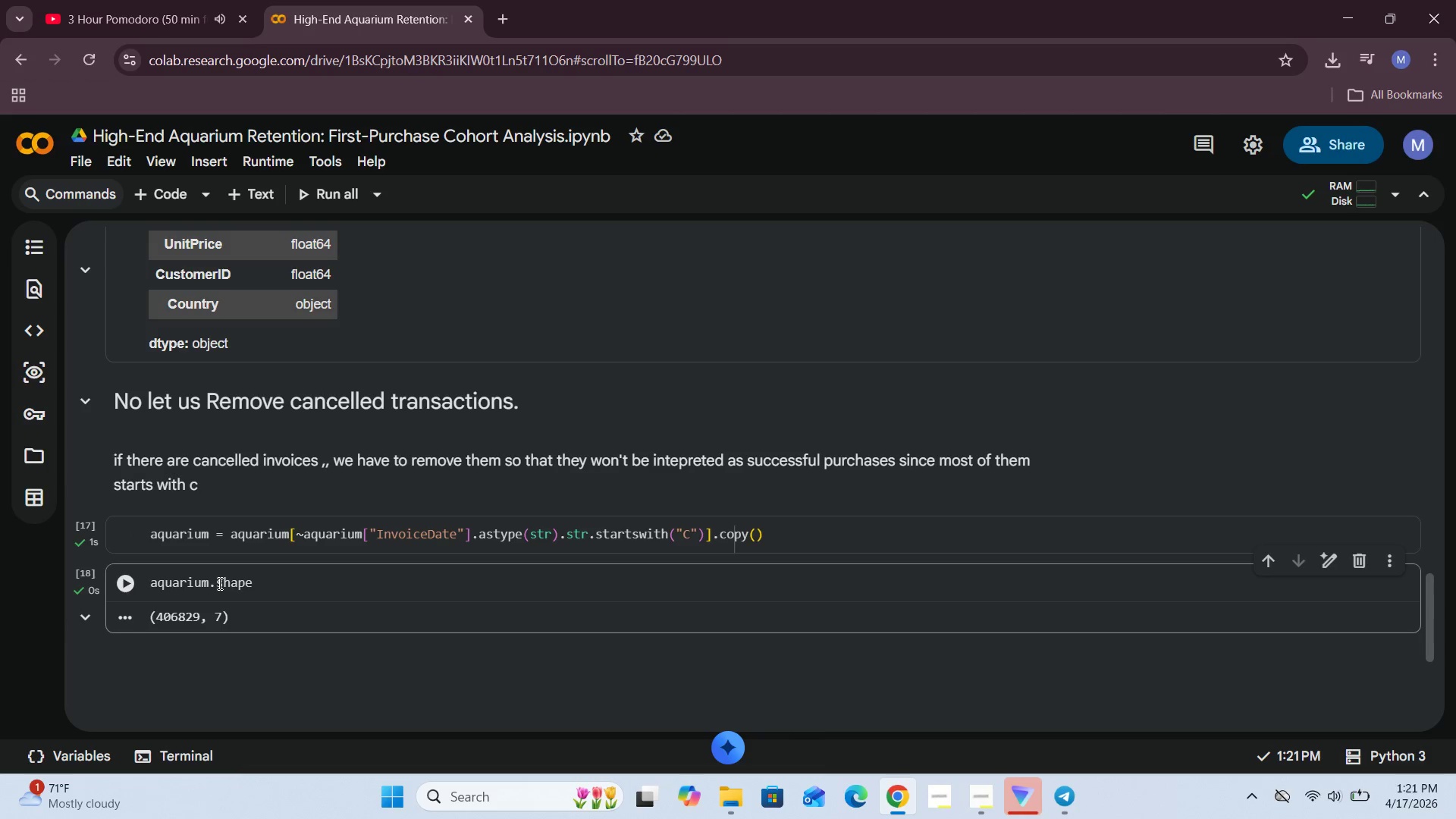 
scroll: coordinate [218, 583], scroll_direction: down, amount: 1.0
 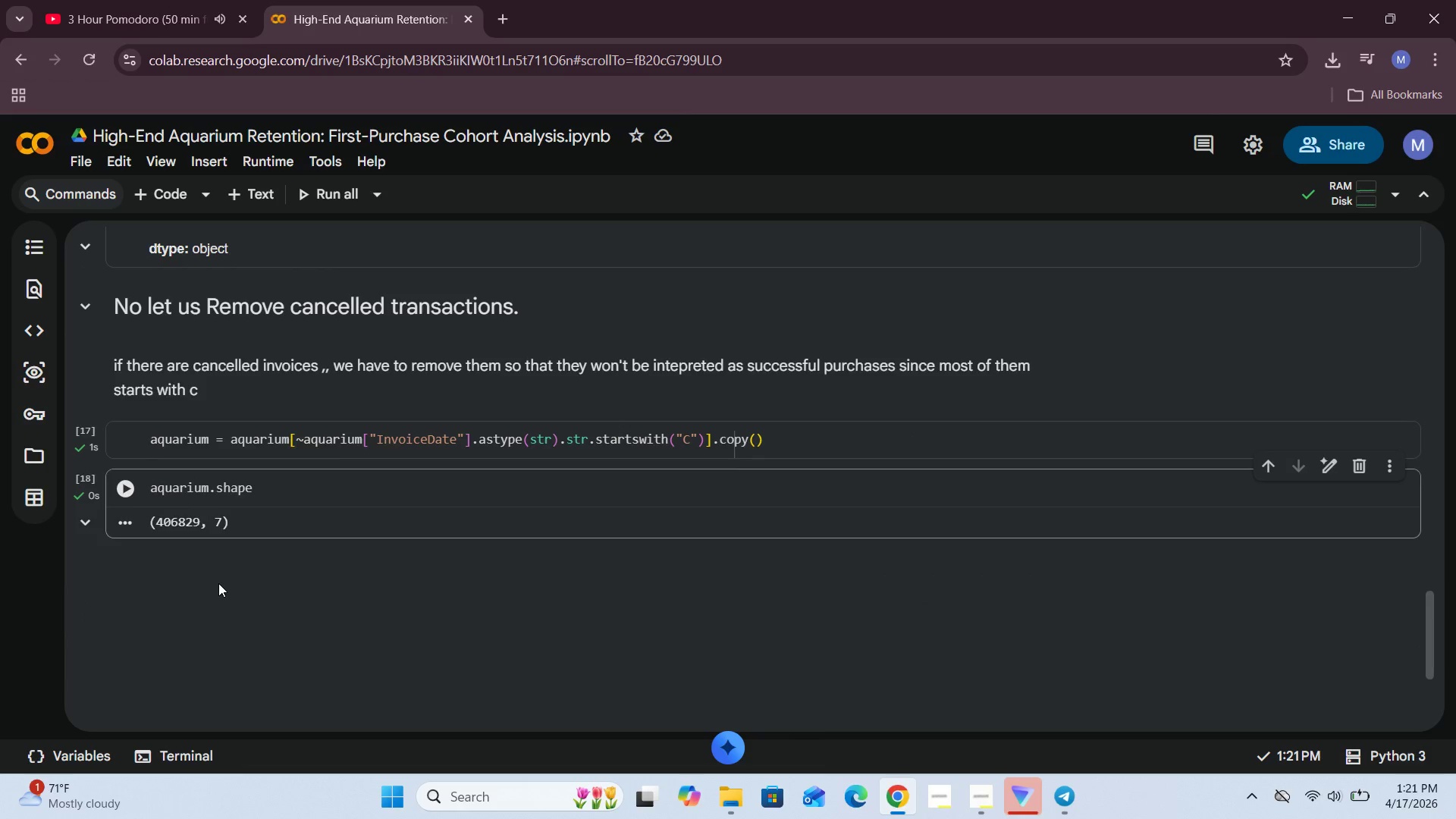 
scroll: coordinate [218, 583], scroll_direction: up, amount: 9.0
 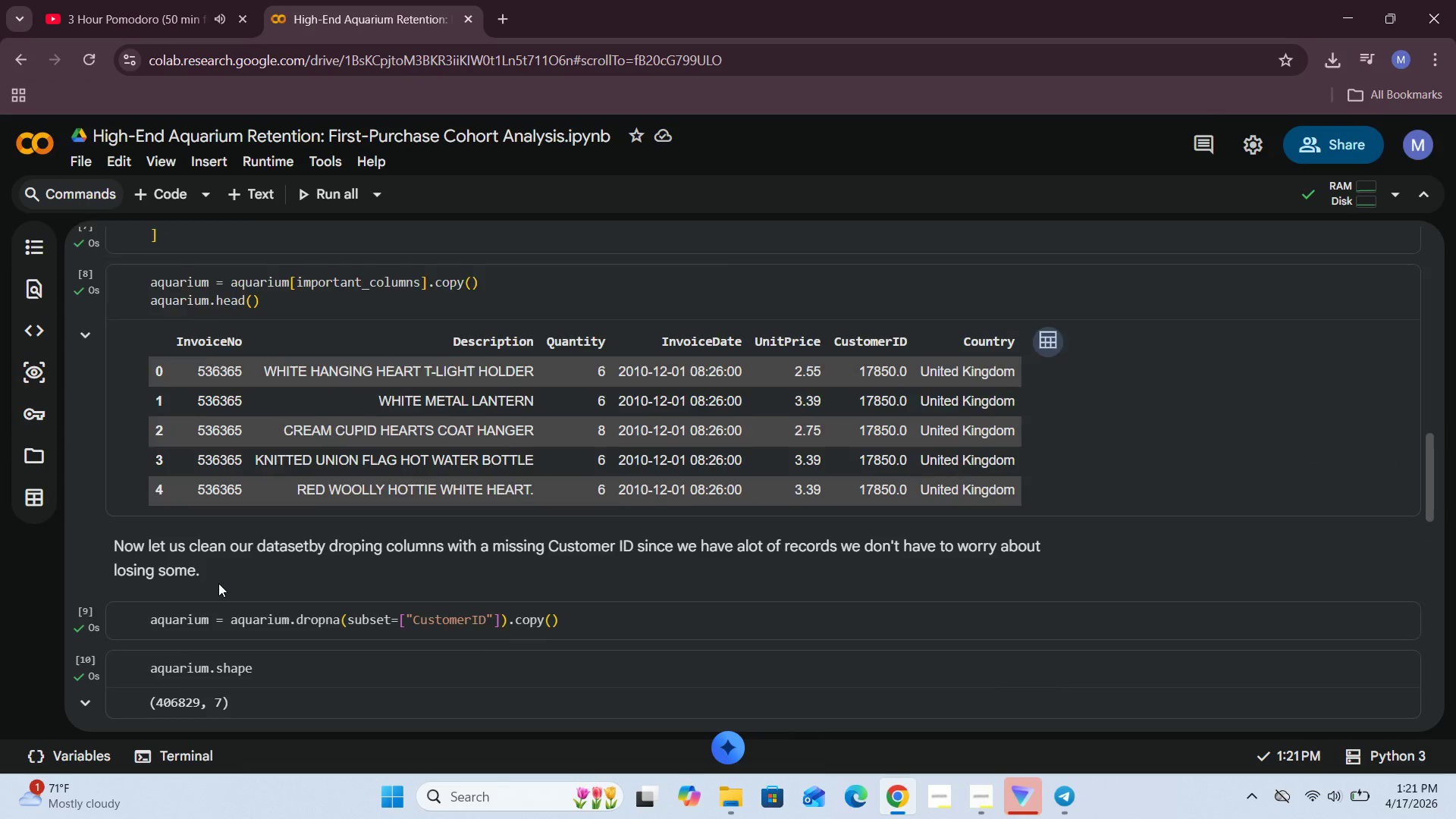 
scroll: coordinate [218, 583], scroll_direction: down, amount: 10.0
 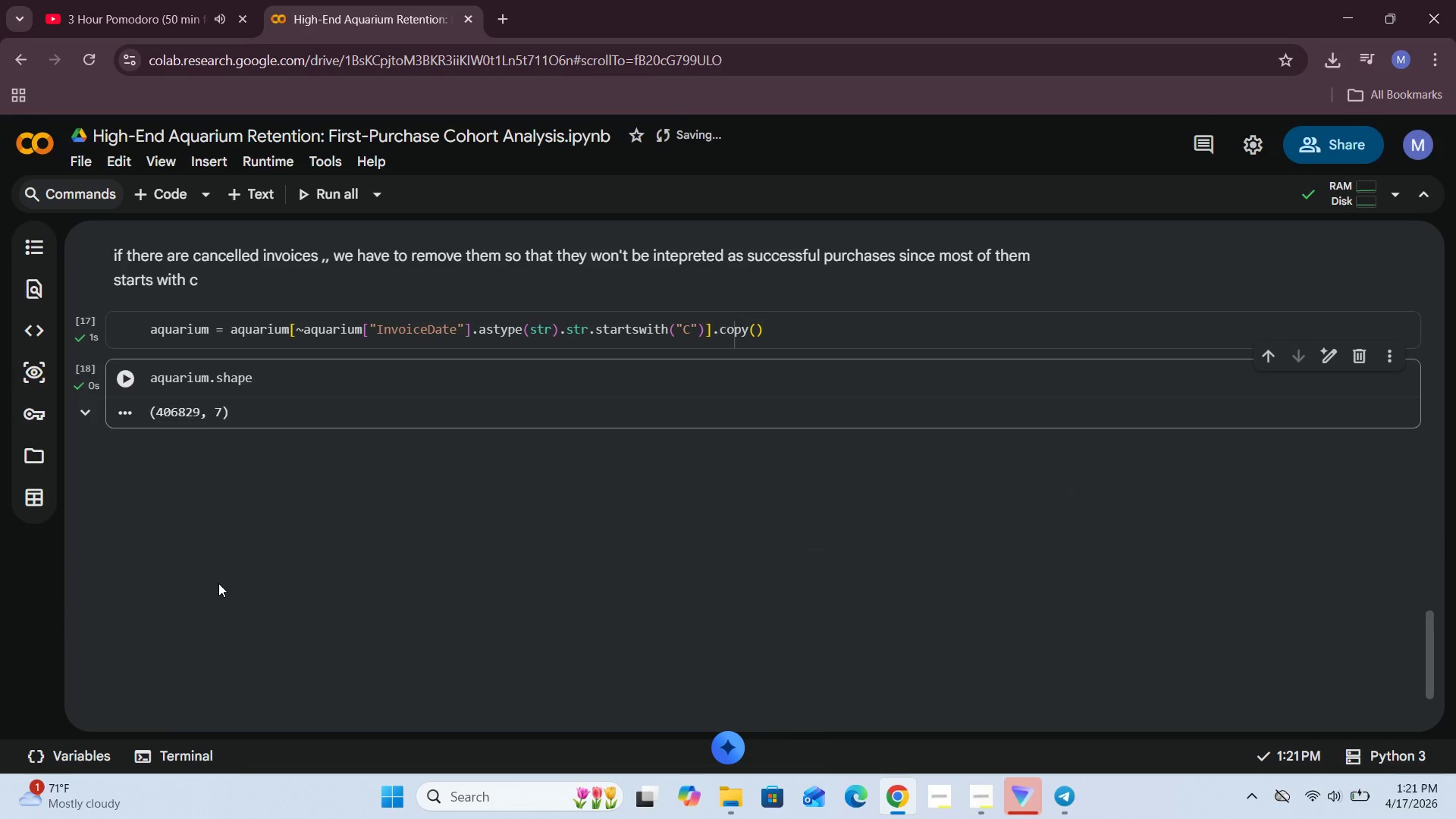 
scroll: coordinate [218, 583], scroll_direction: up, amount: 8.0
 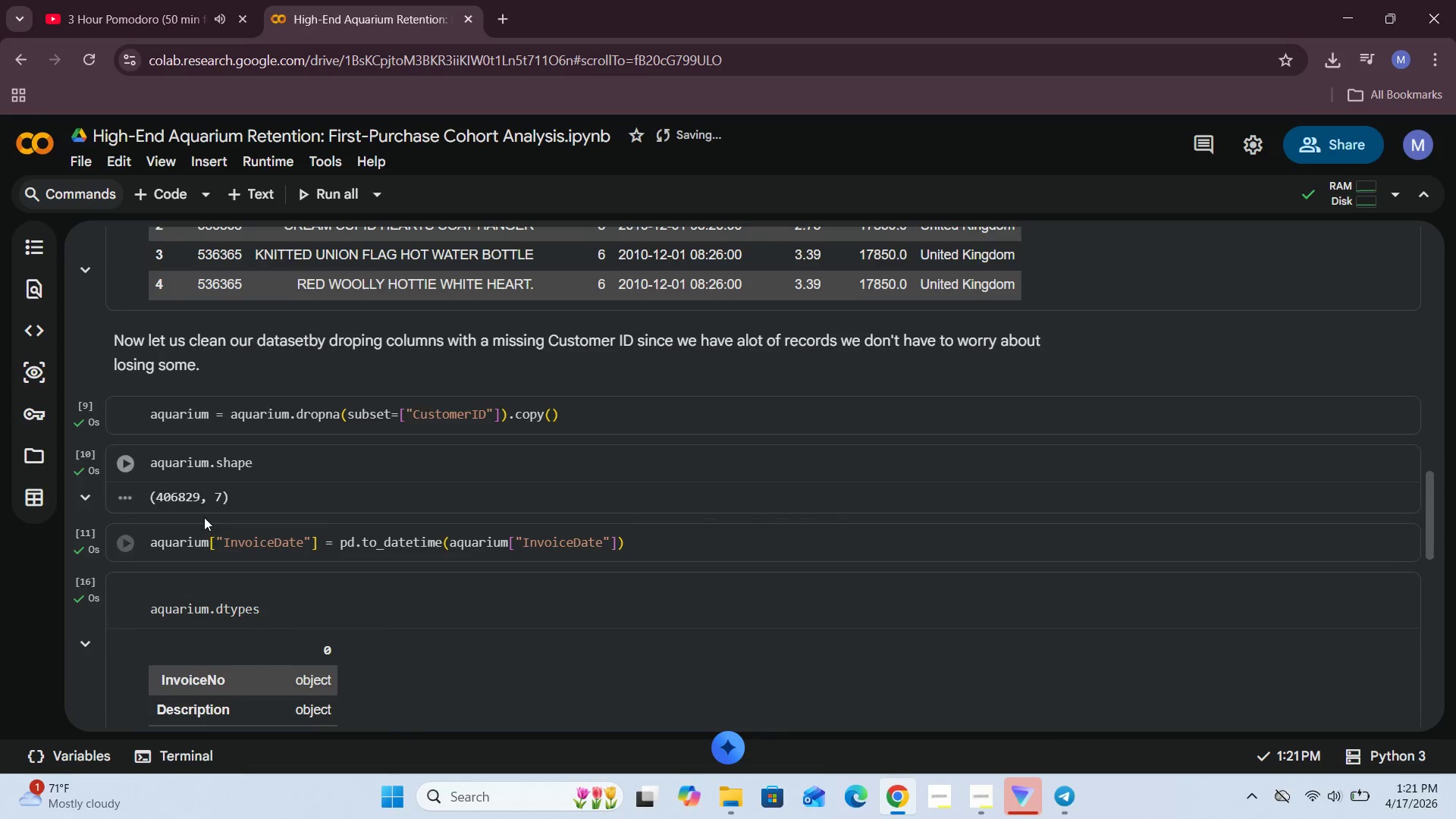 
scroll: coordinate [245, 555], scroll_direction: down, amount: 3.0
 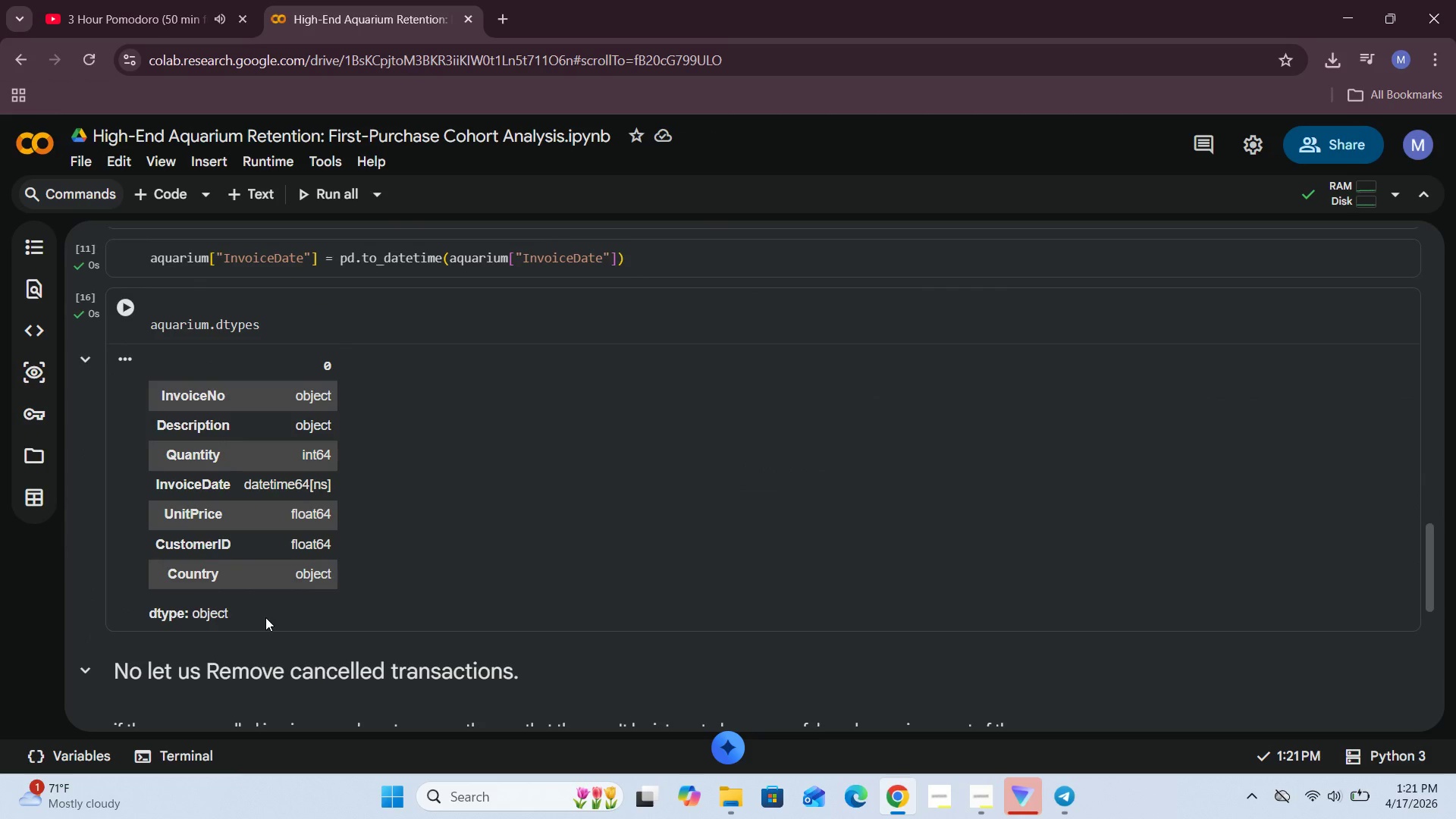 
wait(7.17)
 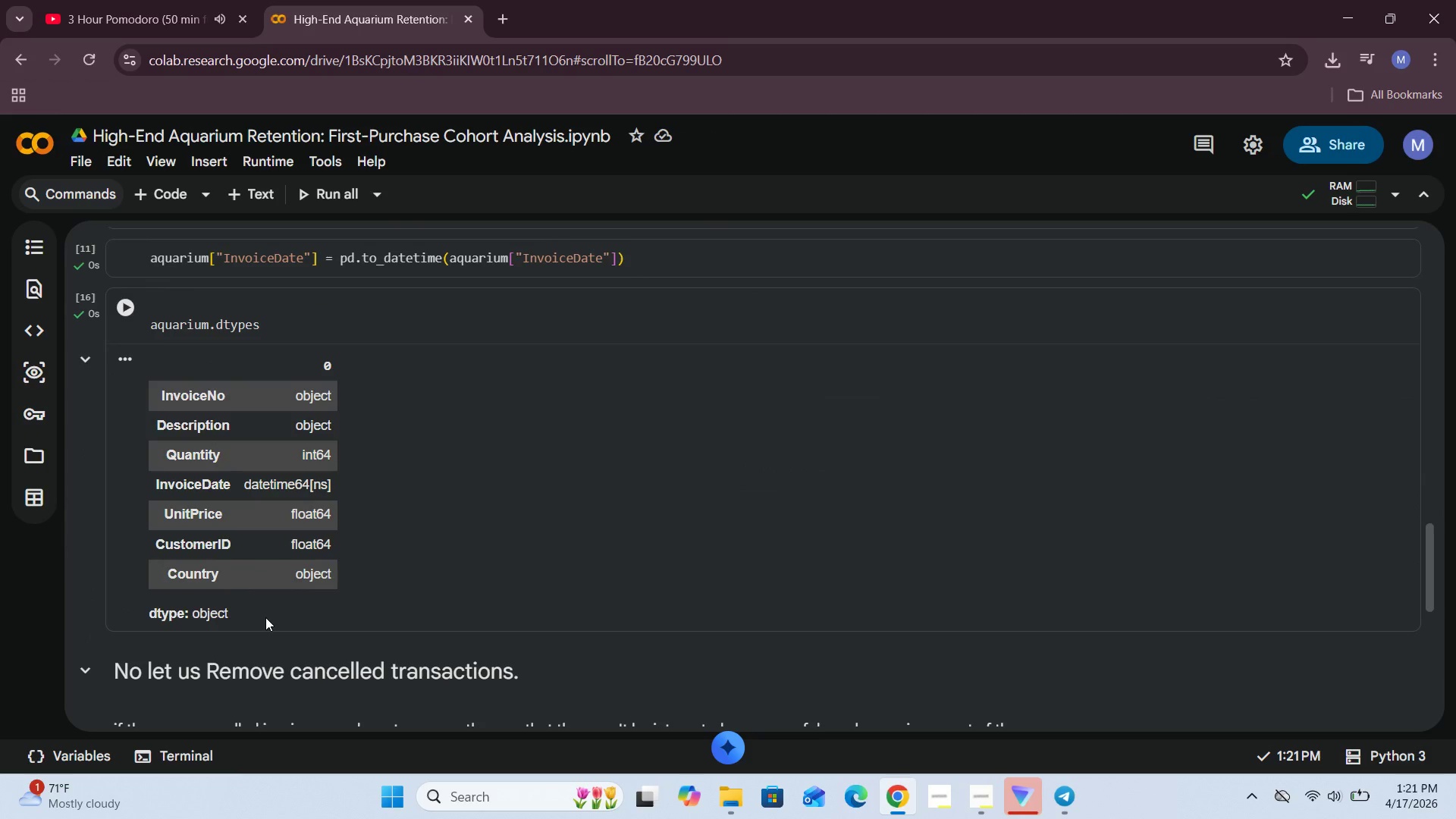 
scroll: coordinate [297, 614], scroll_direction: down, amount: 3.0
 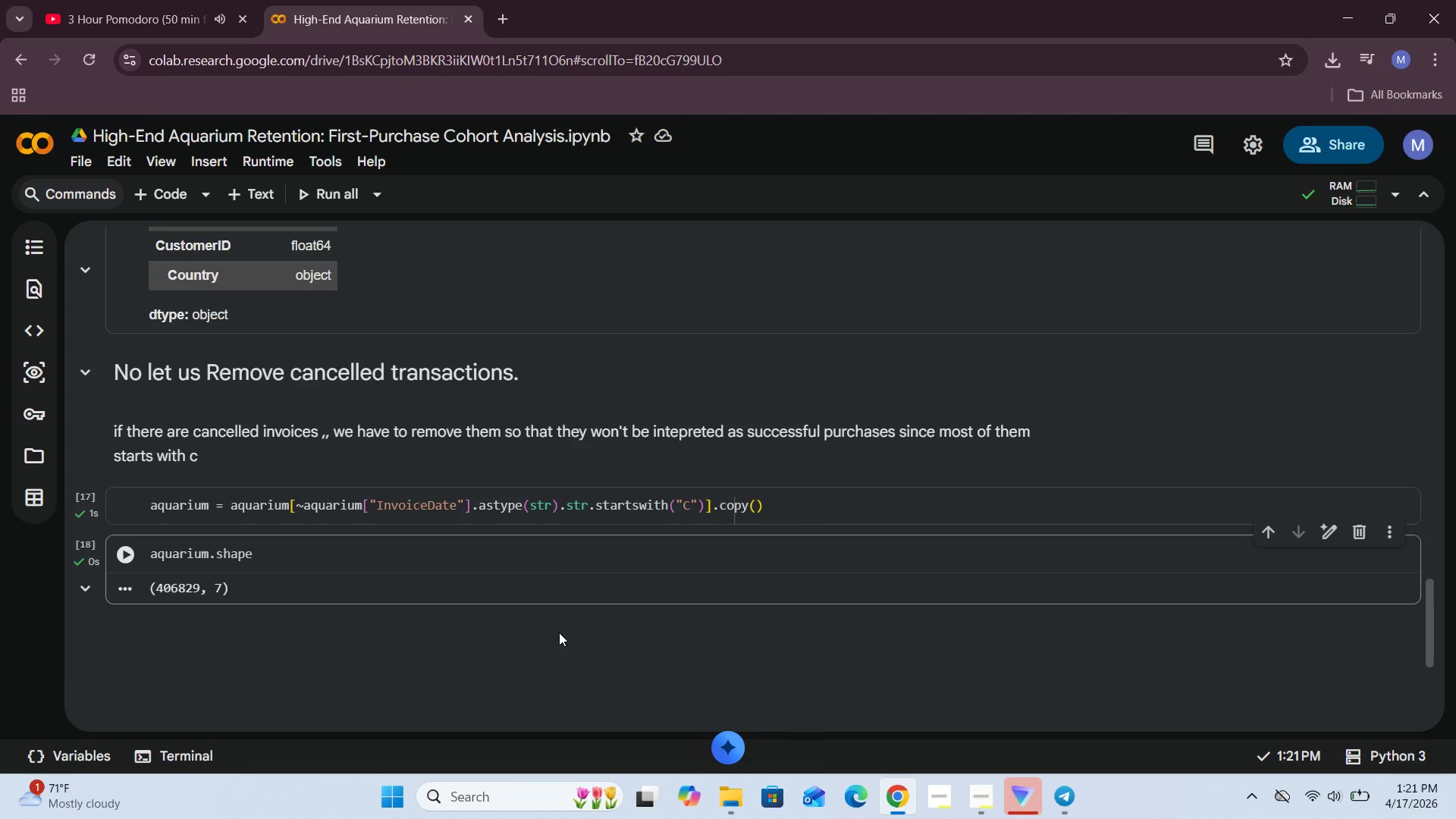 
wait(18.37)
 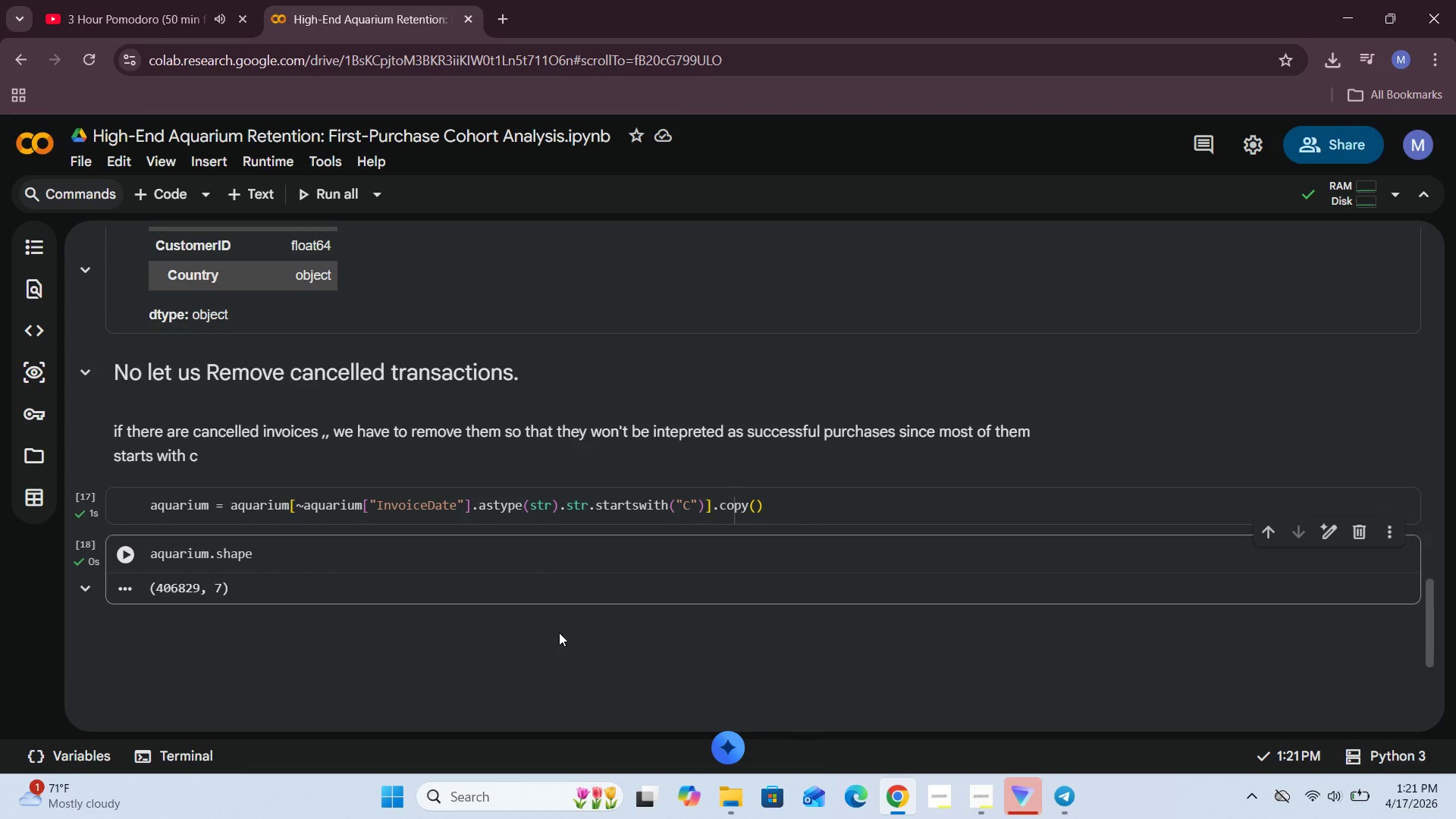 
left_click_drag(start_coordinate=[275, 557], to_coordinate=[123, 562])
 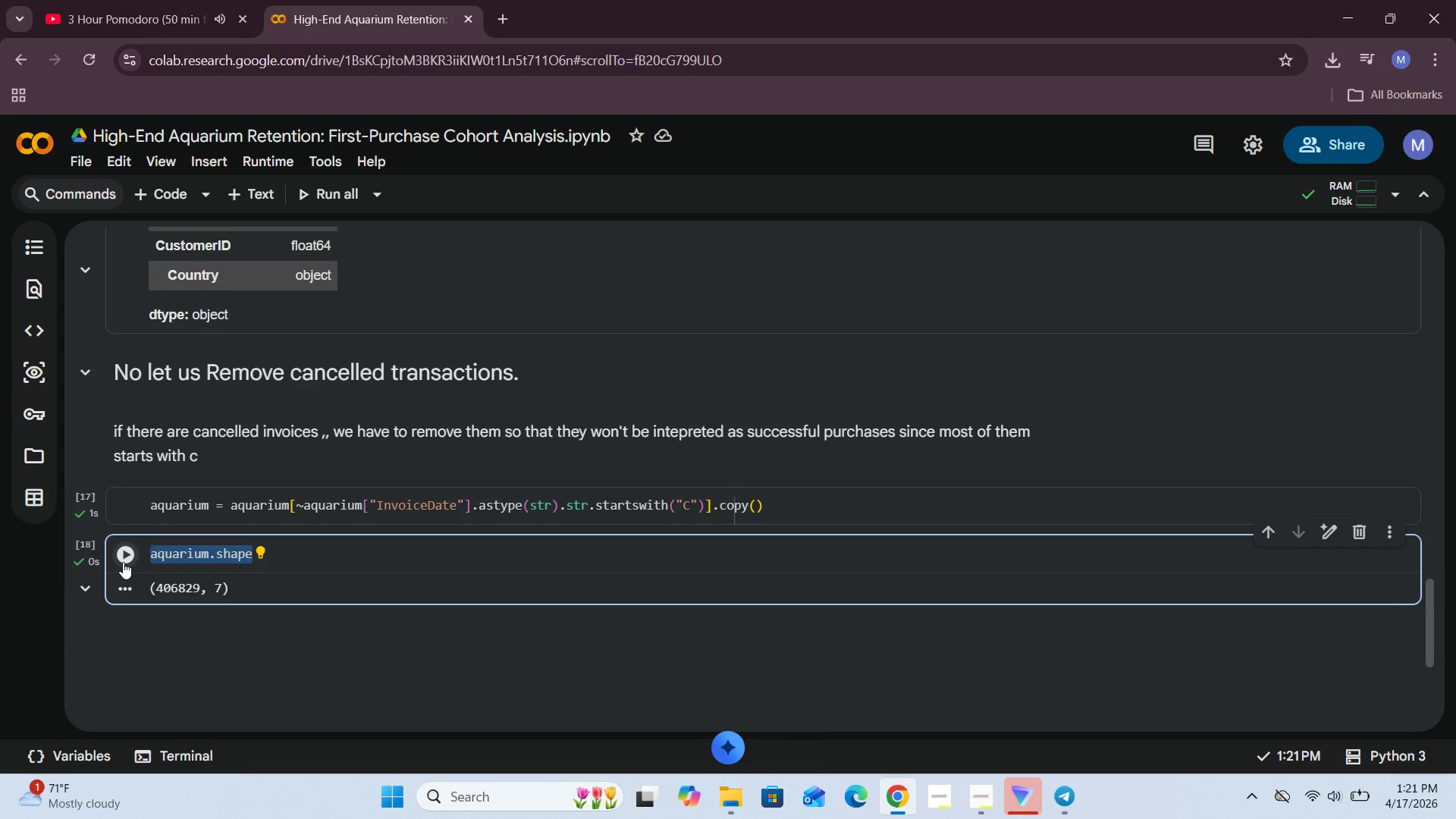 
key(Control+C)
 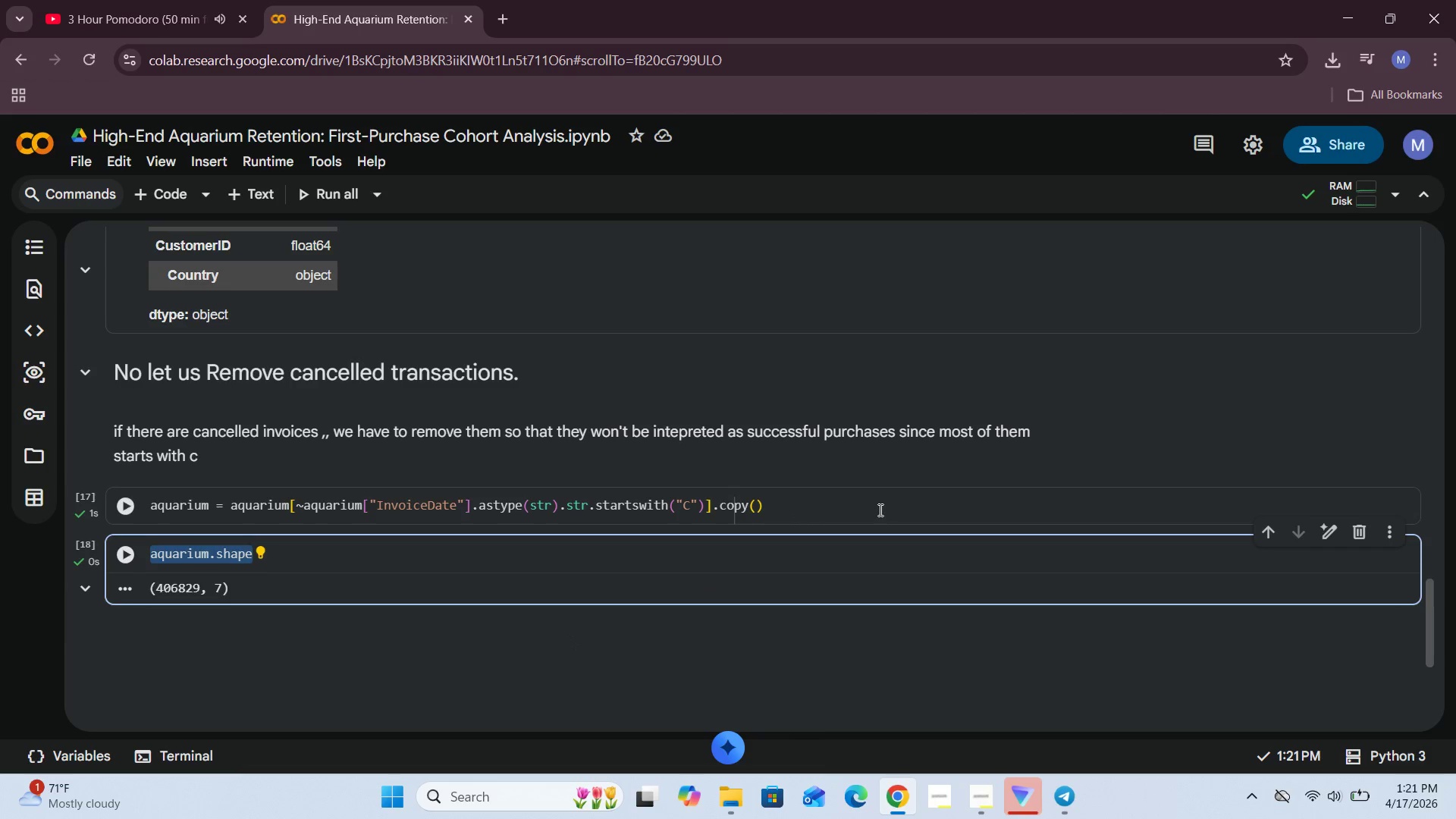 
left_click([824, 504])
 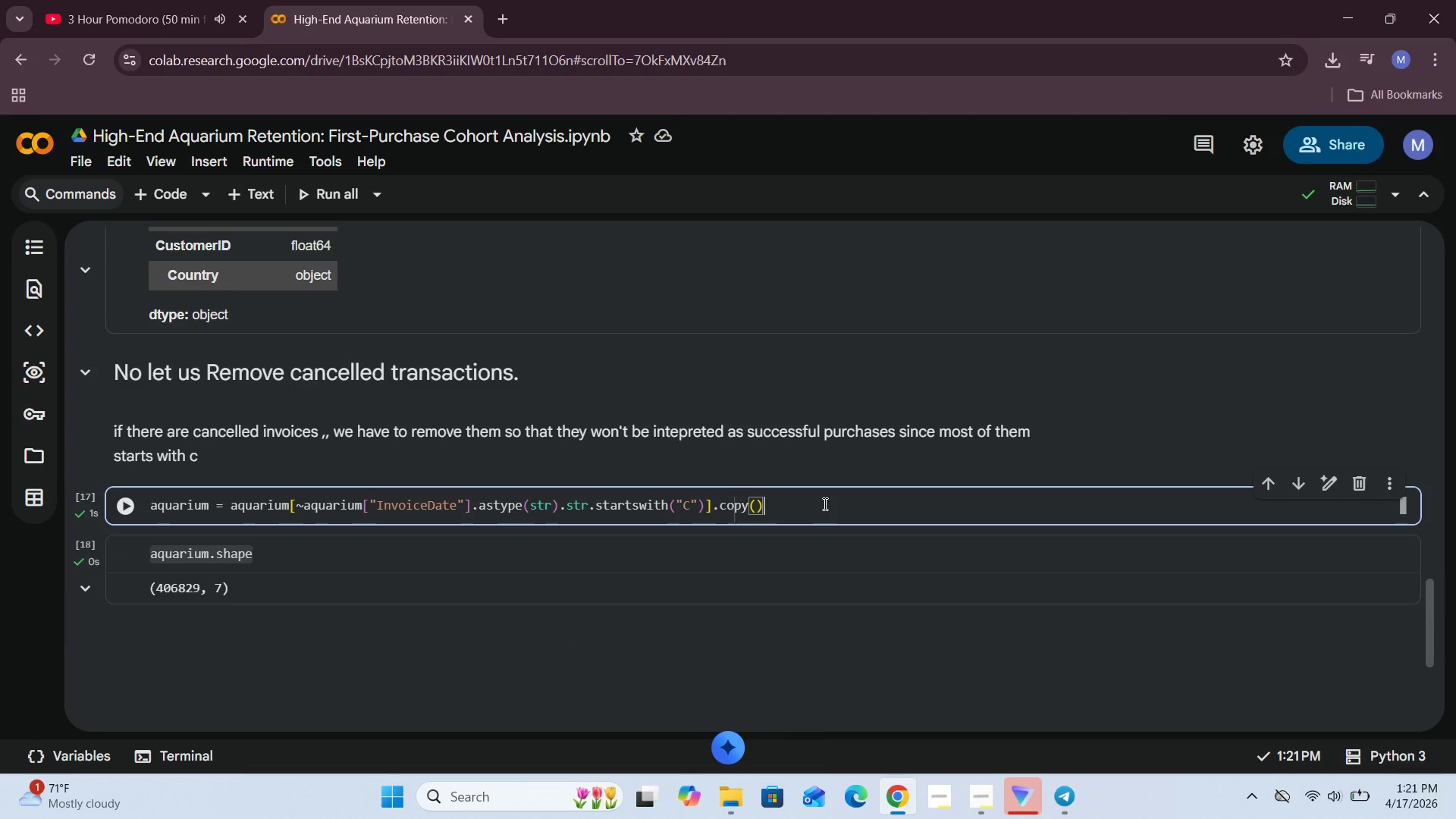 
key(Enter)
 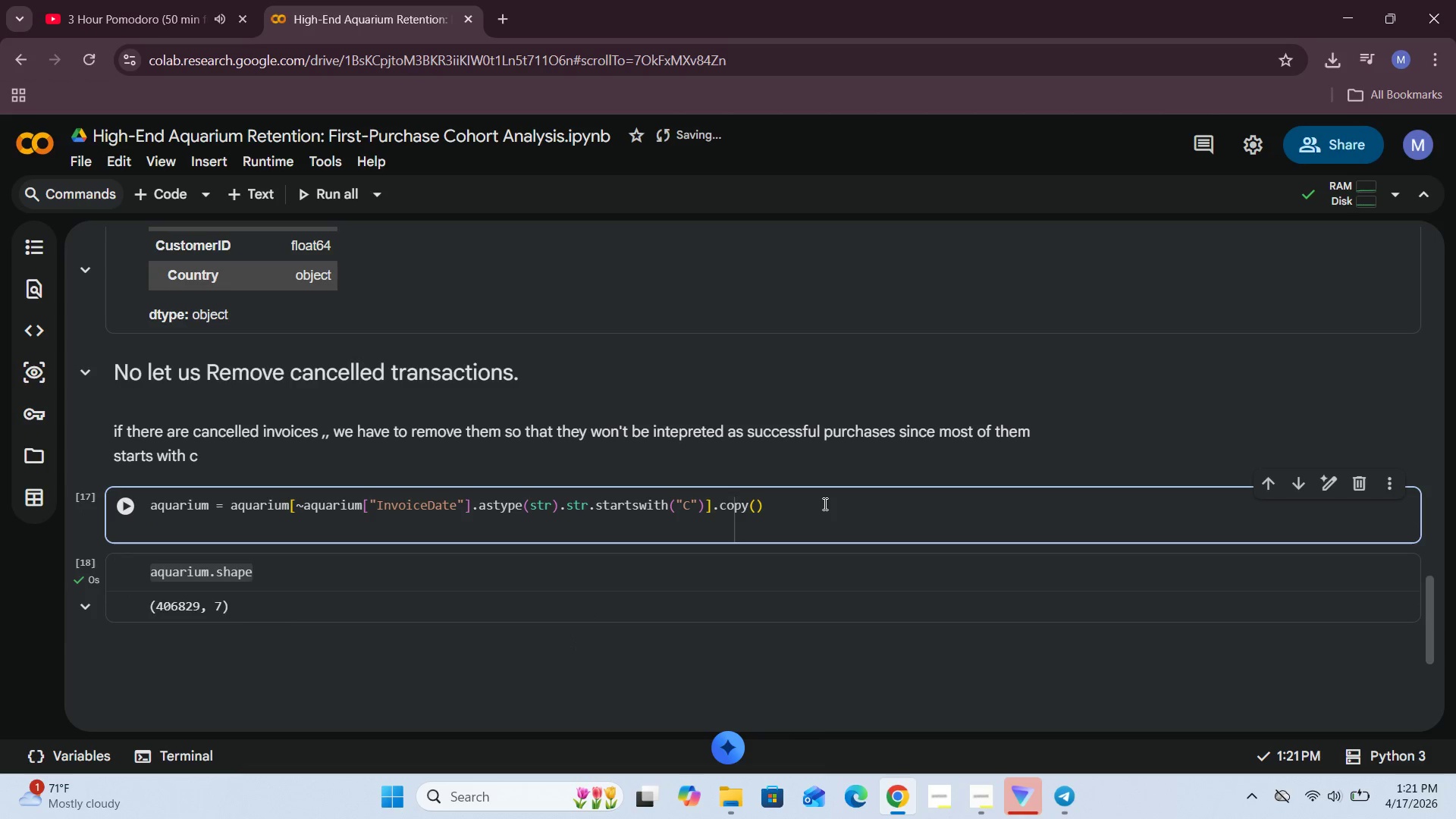 
key(Control+V)
 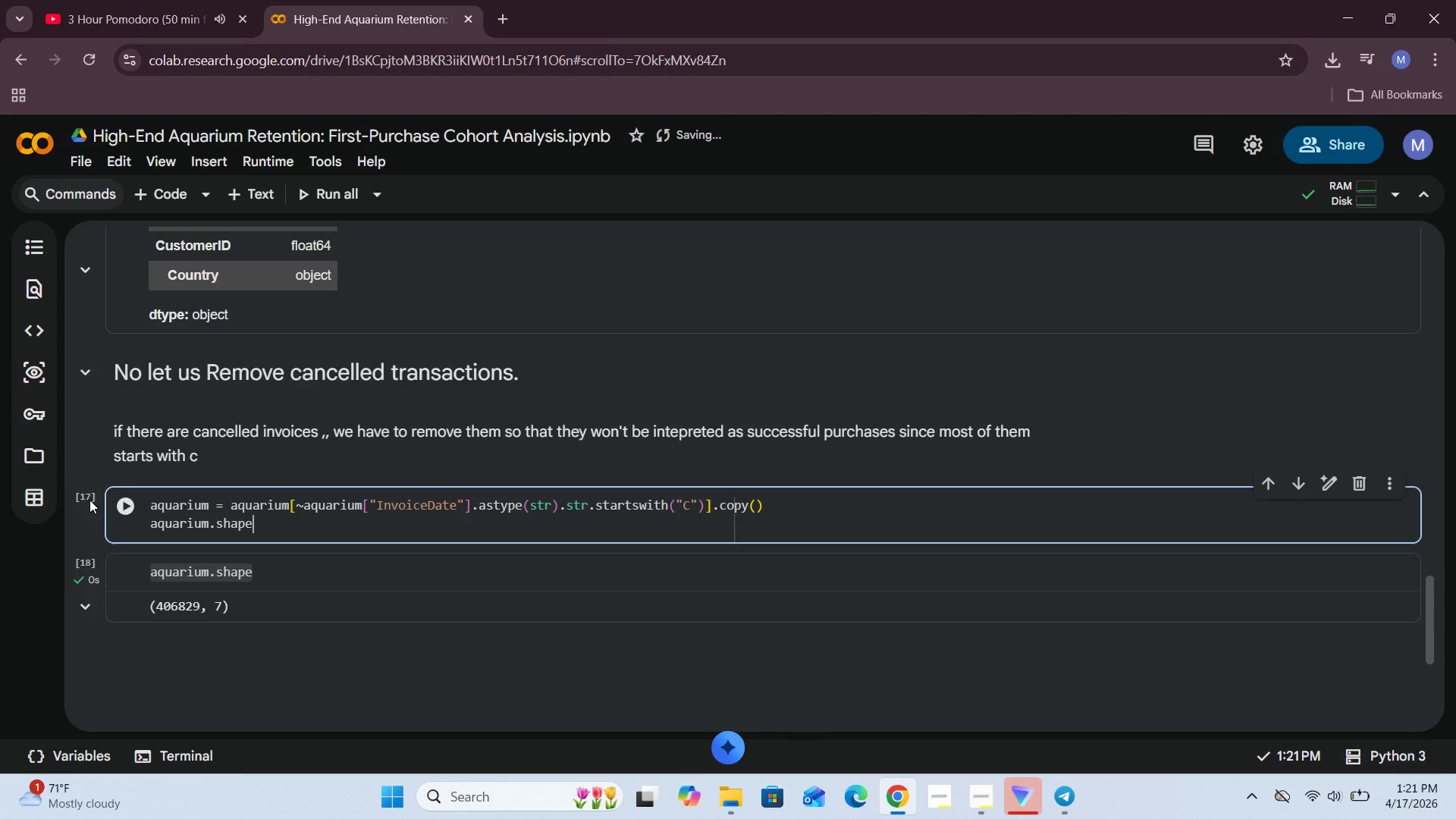 
left_click([113, 501])
 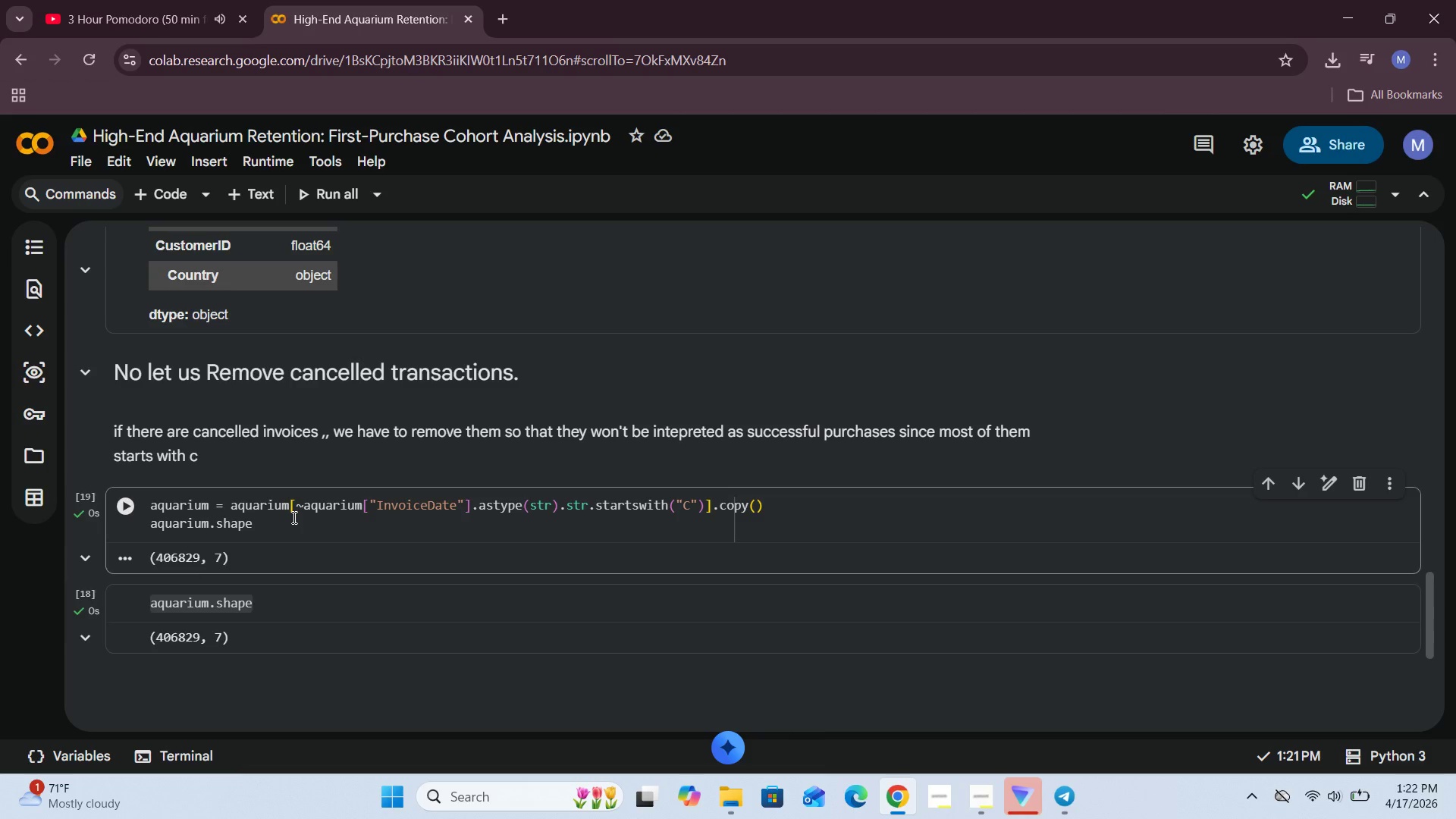 
wait(22.47)
 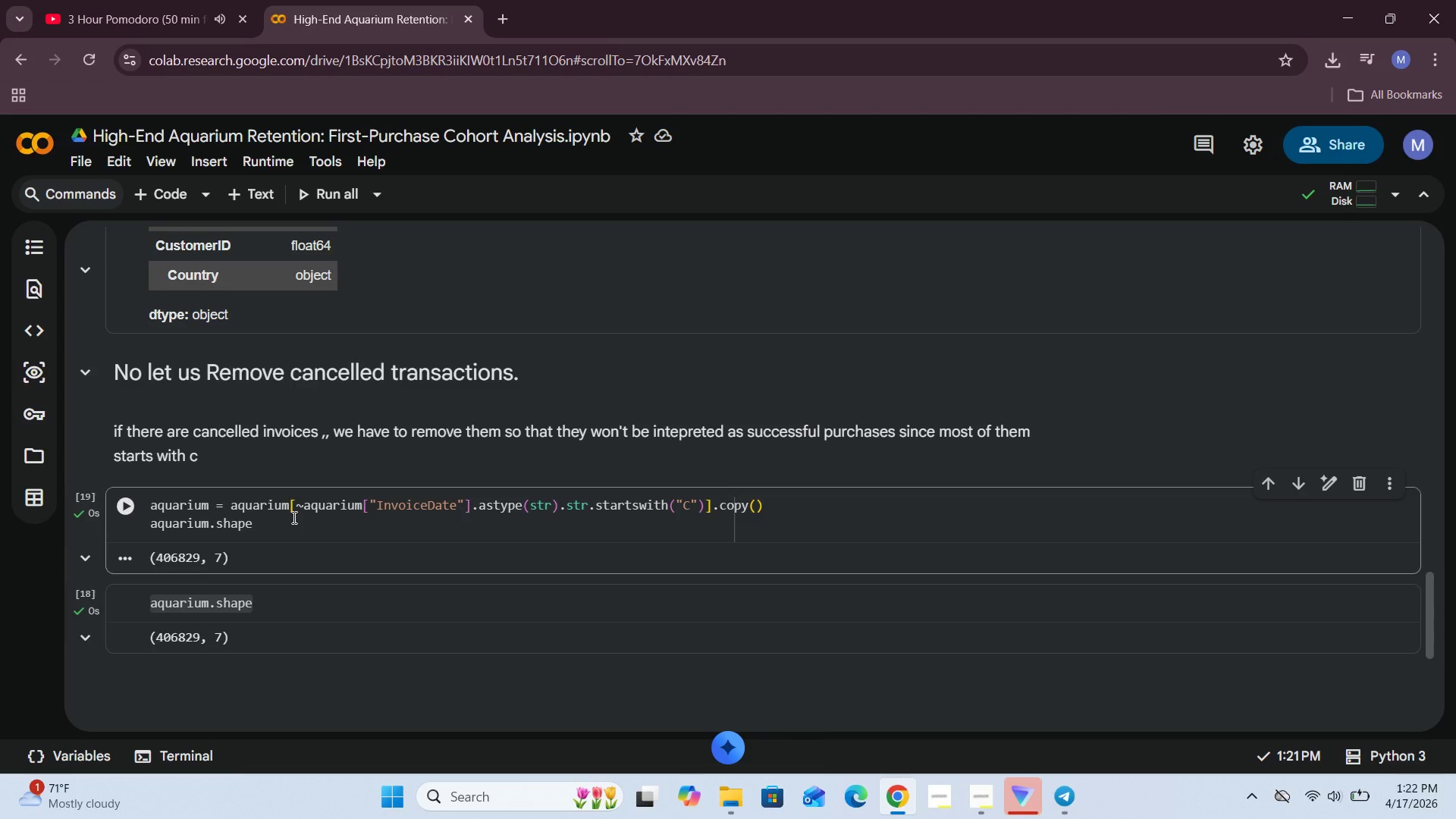 
left_click([453, 504])
 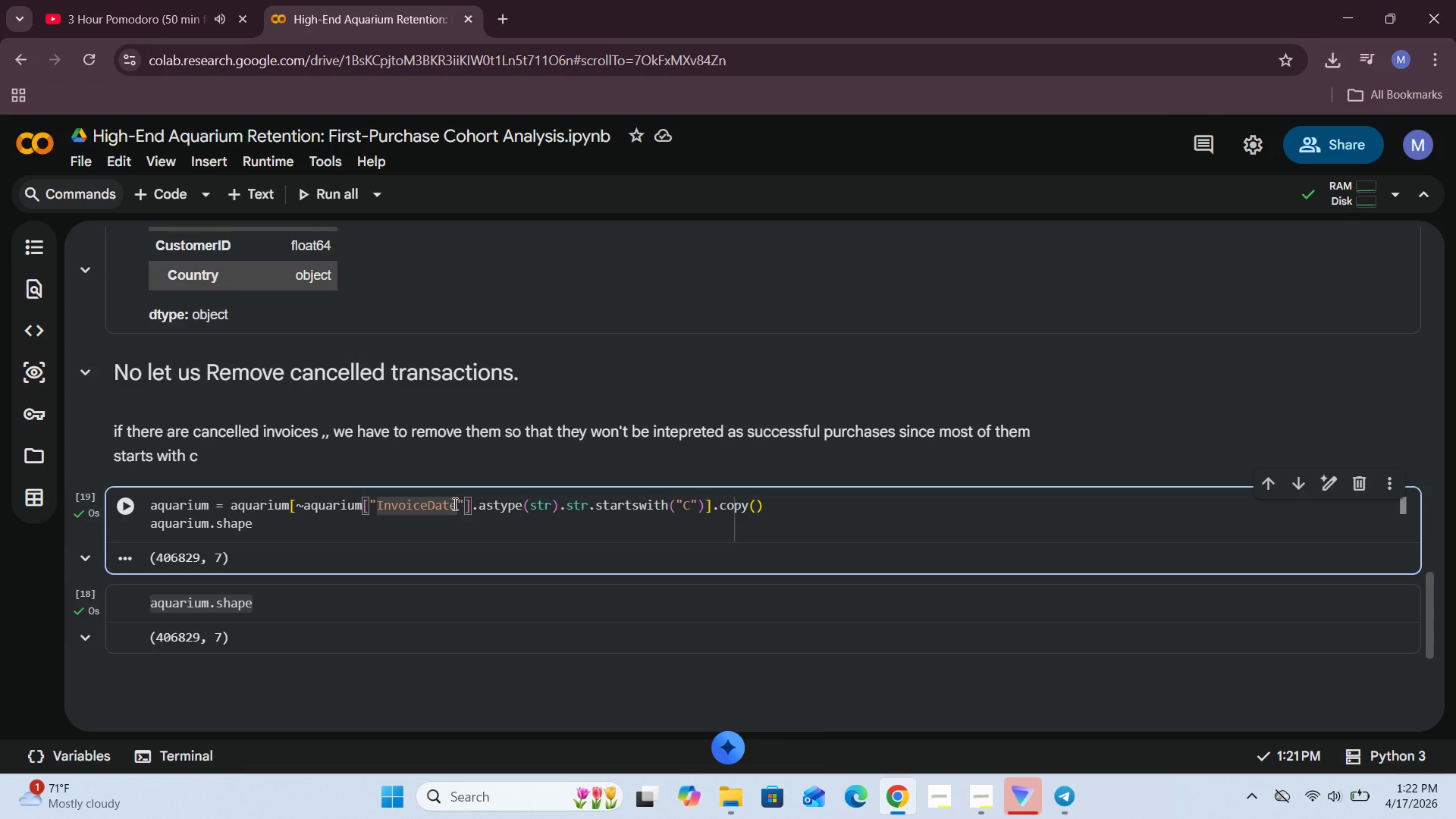 
key(Backspace)
 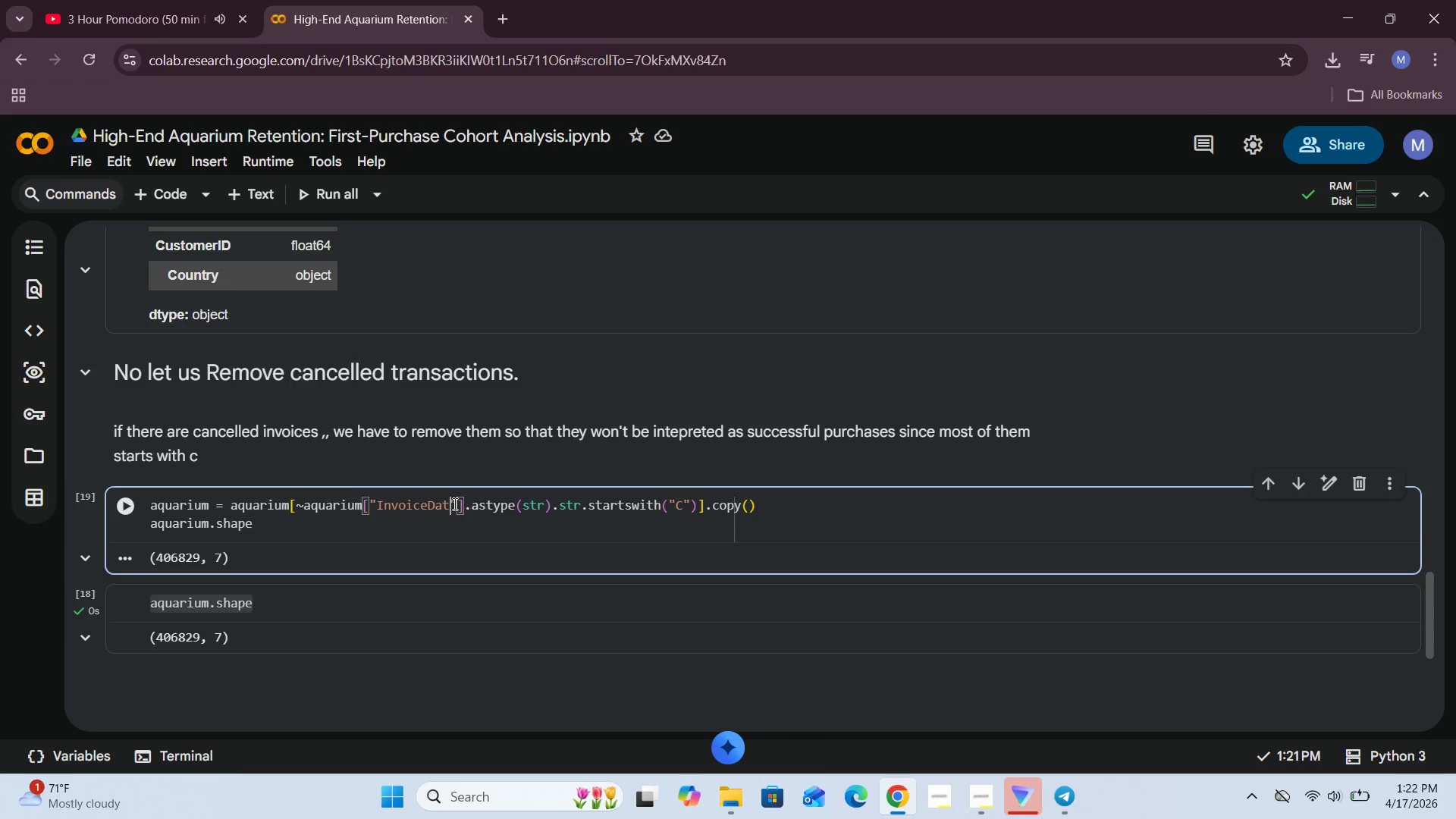 
key(Backspace)
 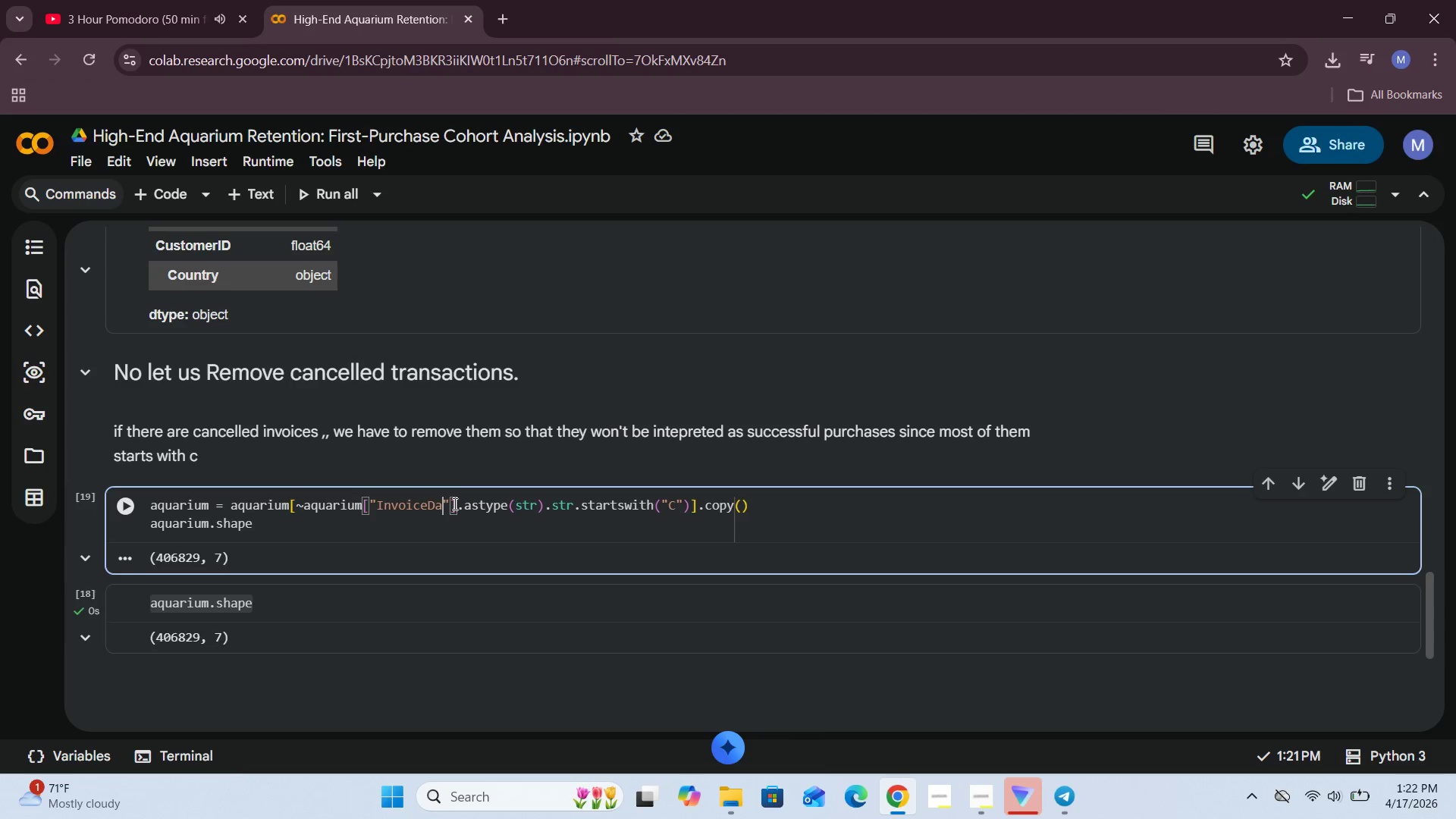 
key(Backspace)
 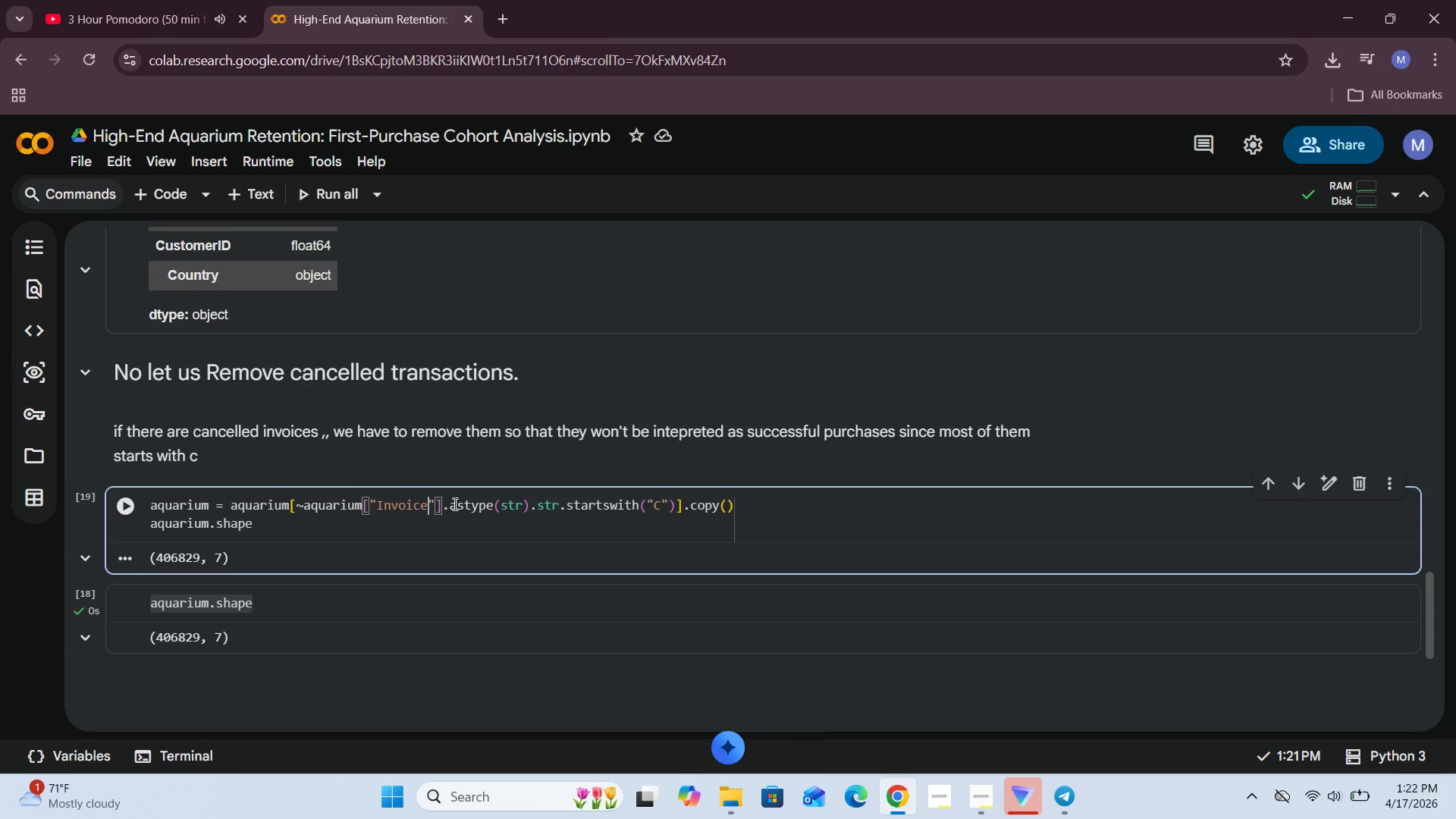 
key(Backspace)
 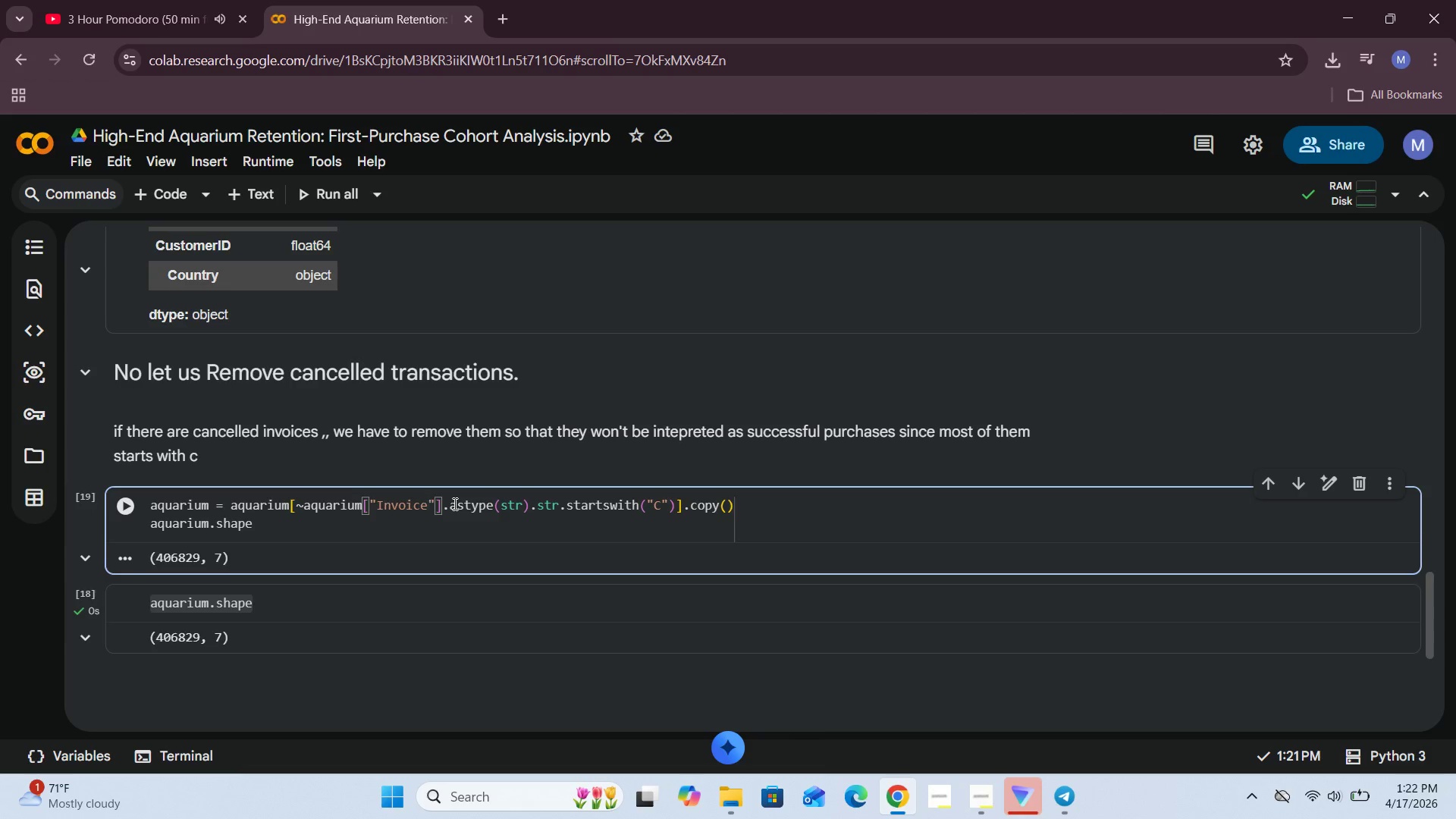 
key(CapsLock)
 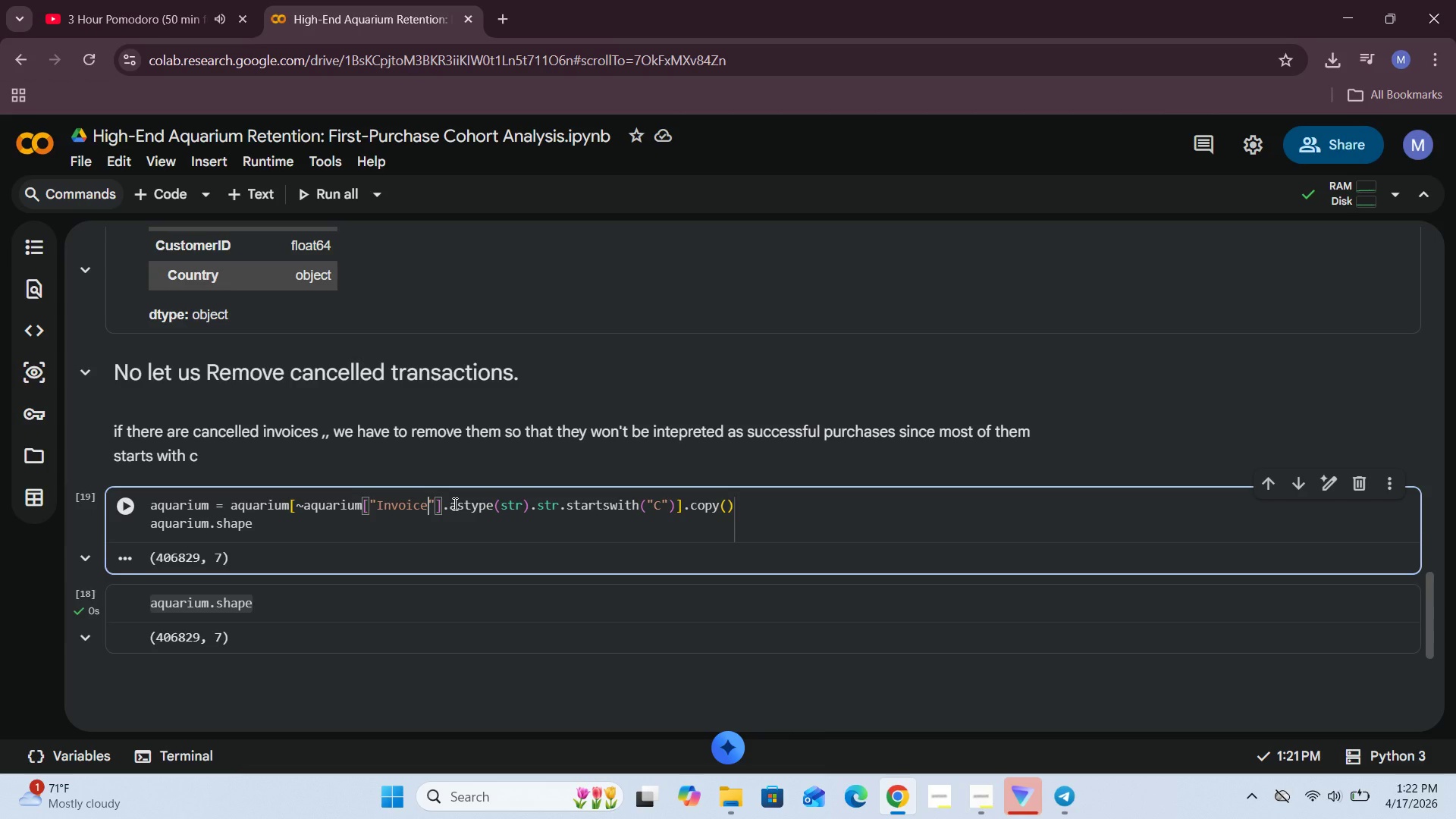 
key(N)
 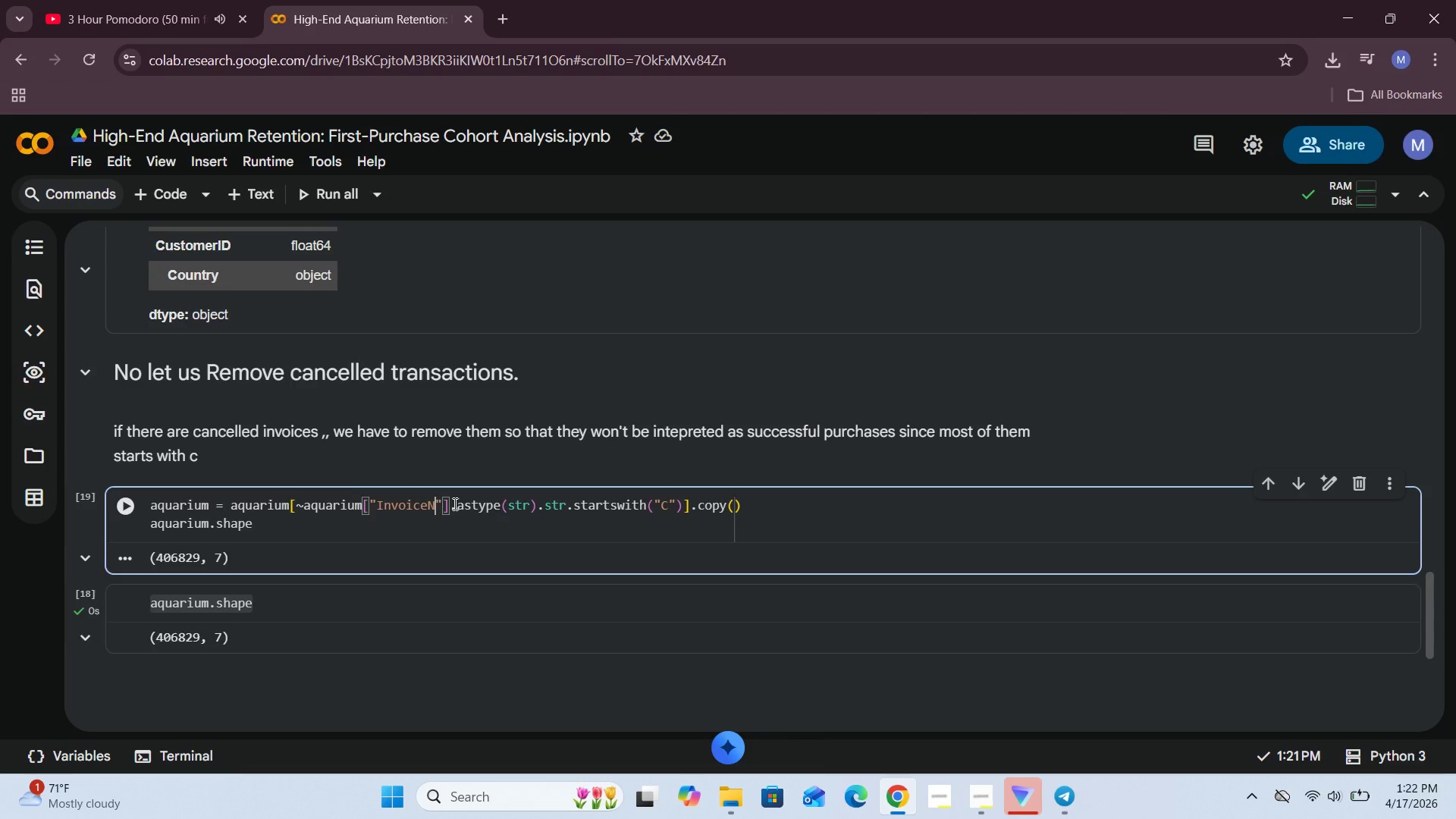 
key(CapsLock)
 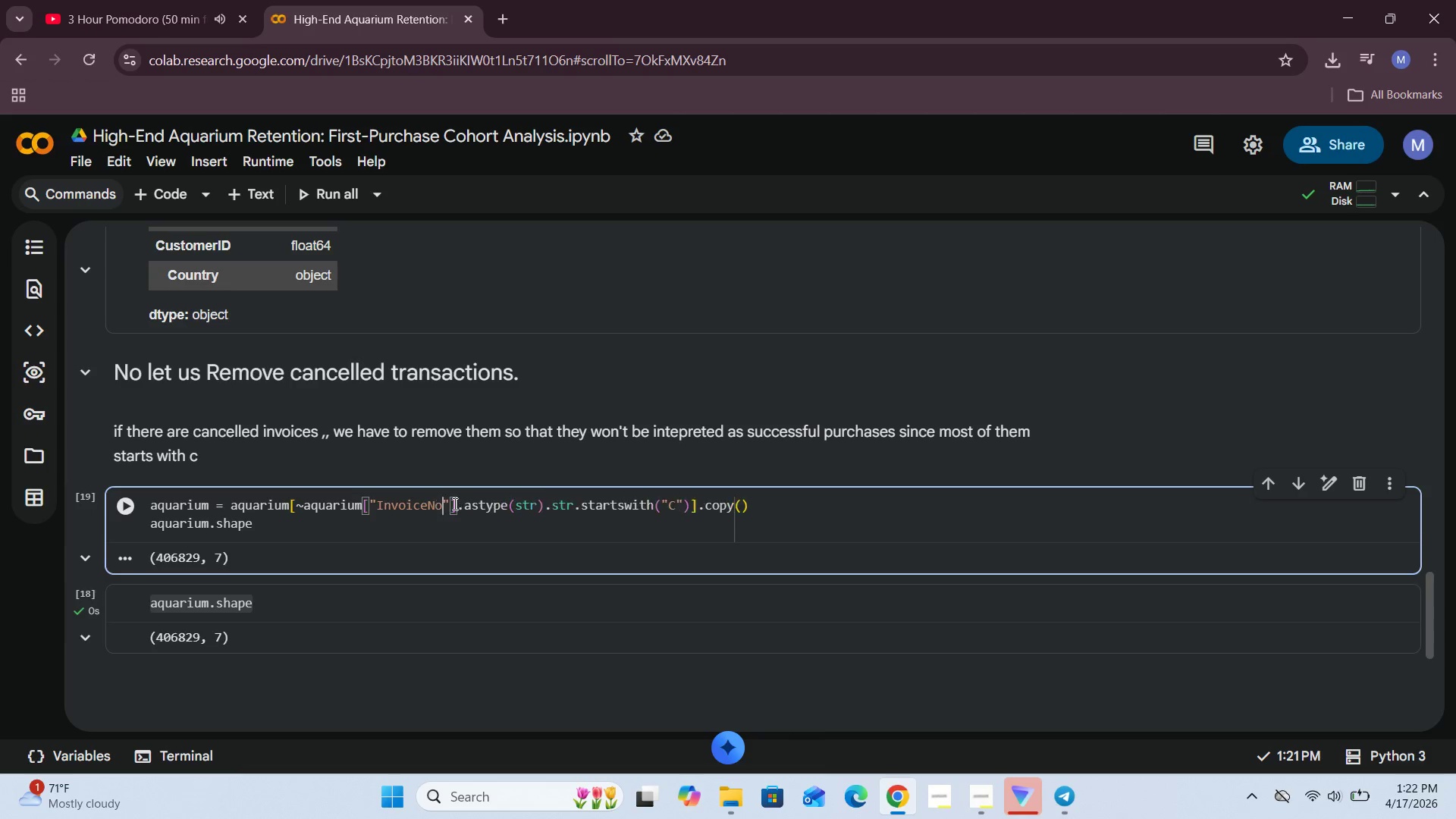 
key(O)
 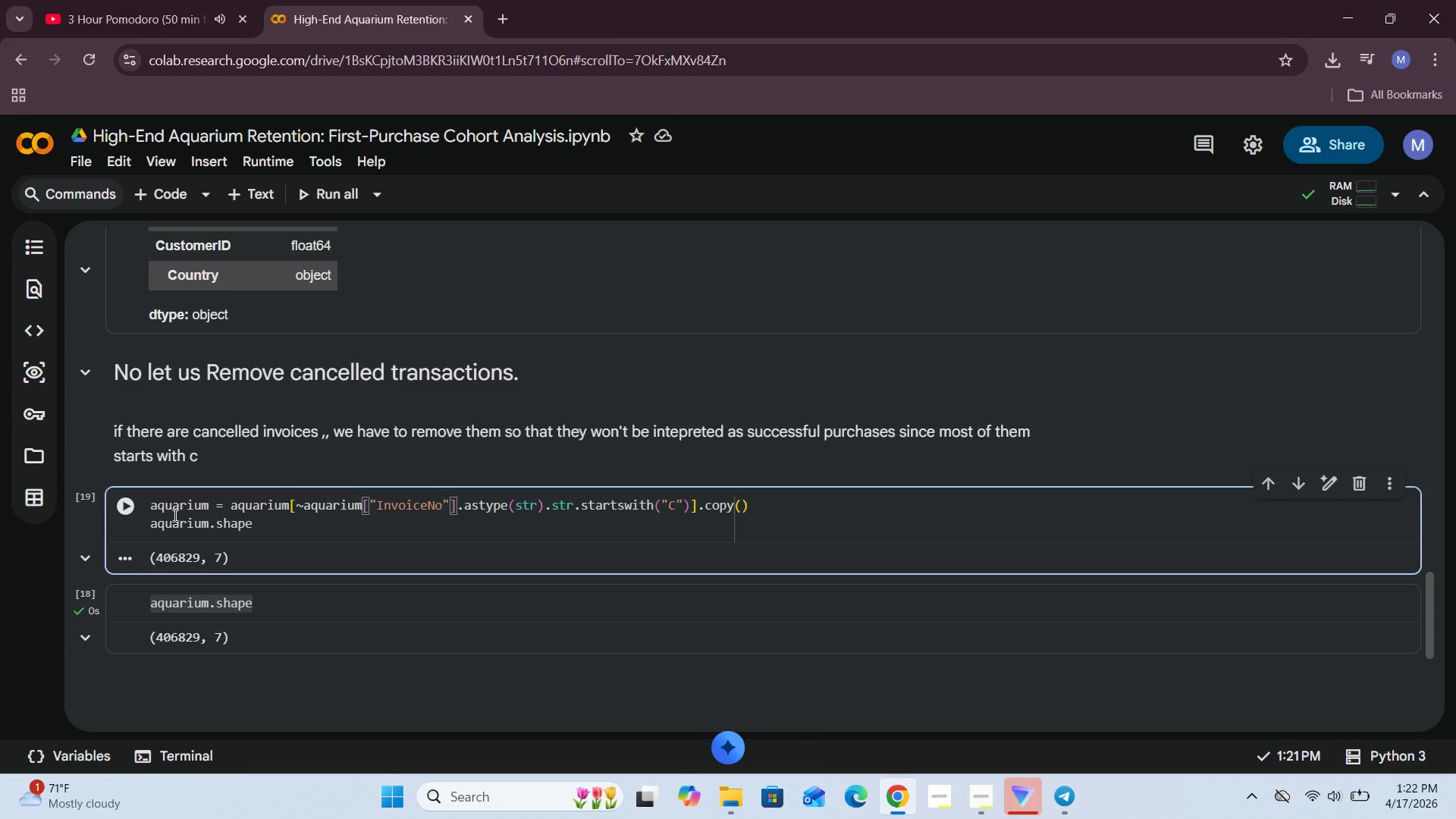 
left_click([127, 515])
 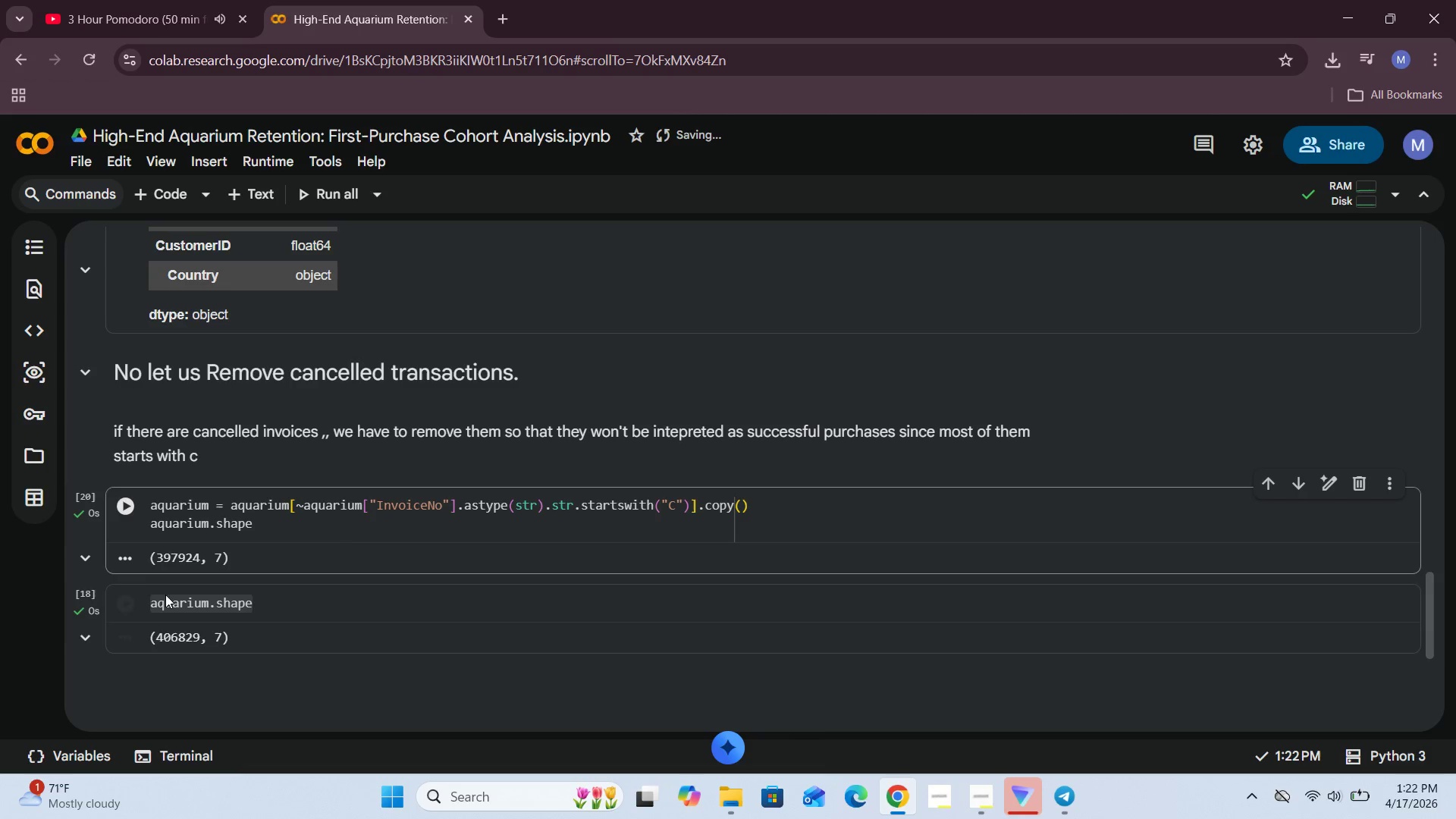 
left_click([127, 607])
 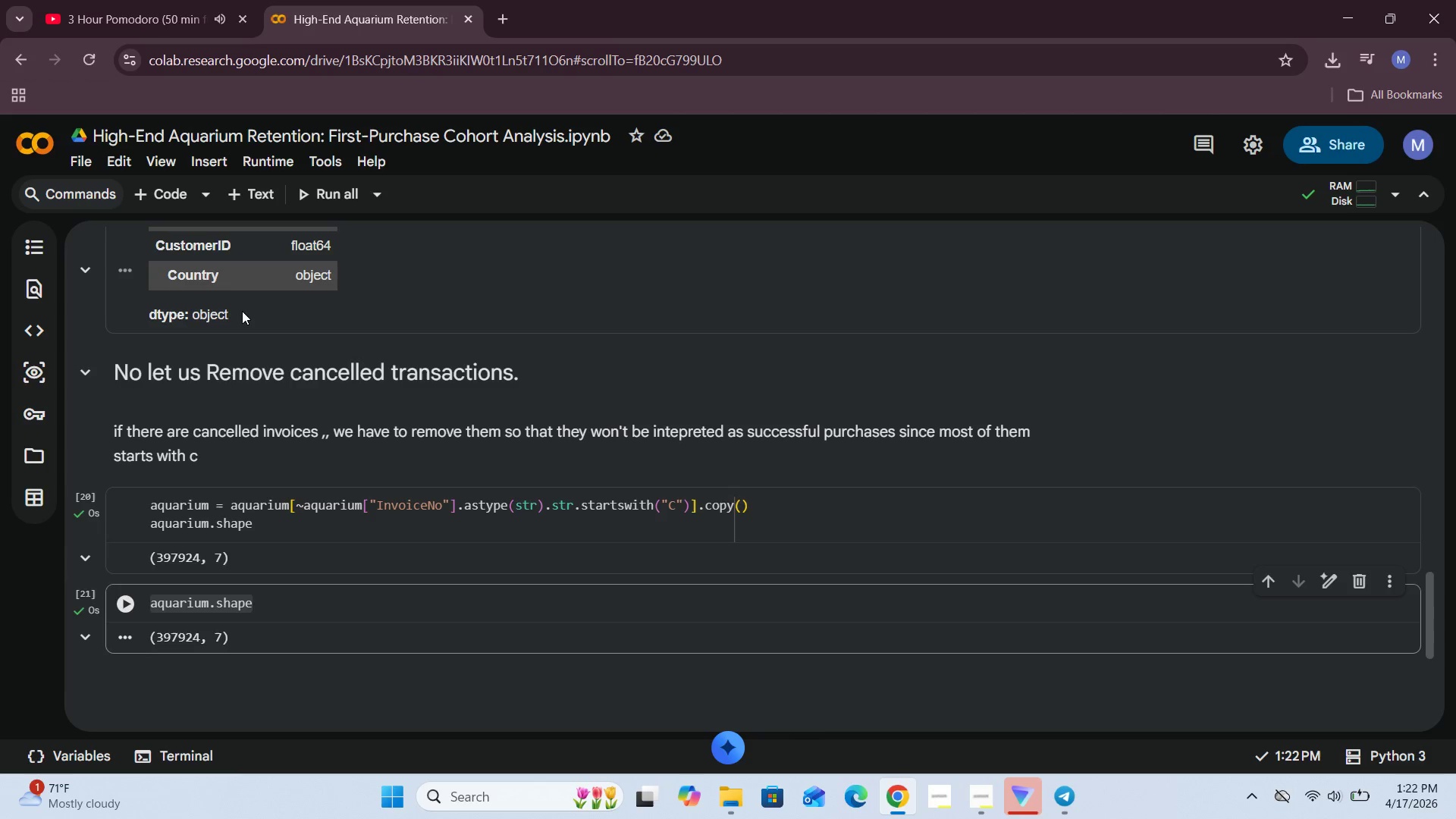 
left_click([284, 629])
 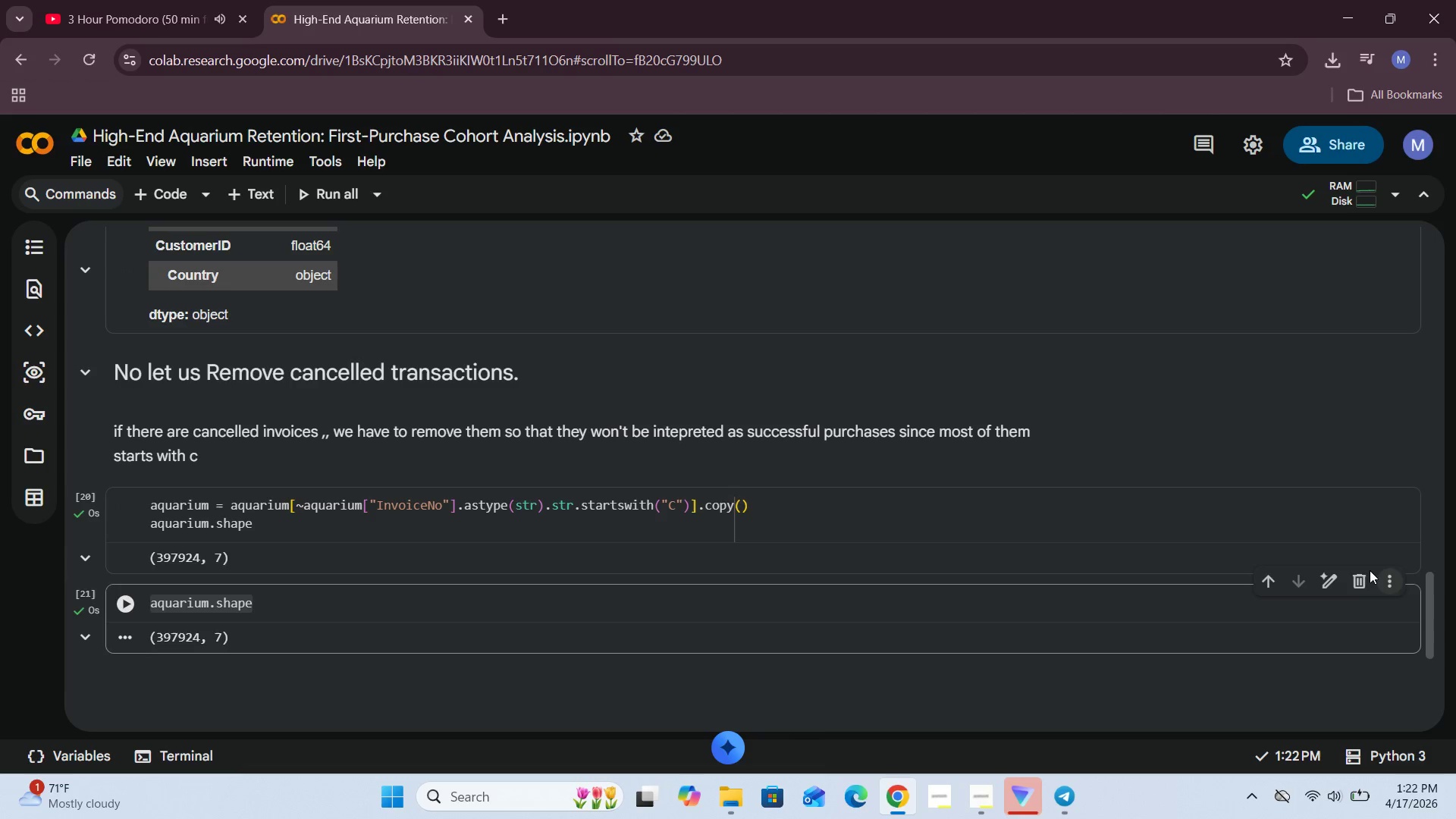 
left_click([1364, 572])
 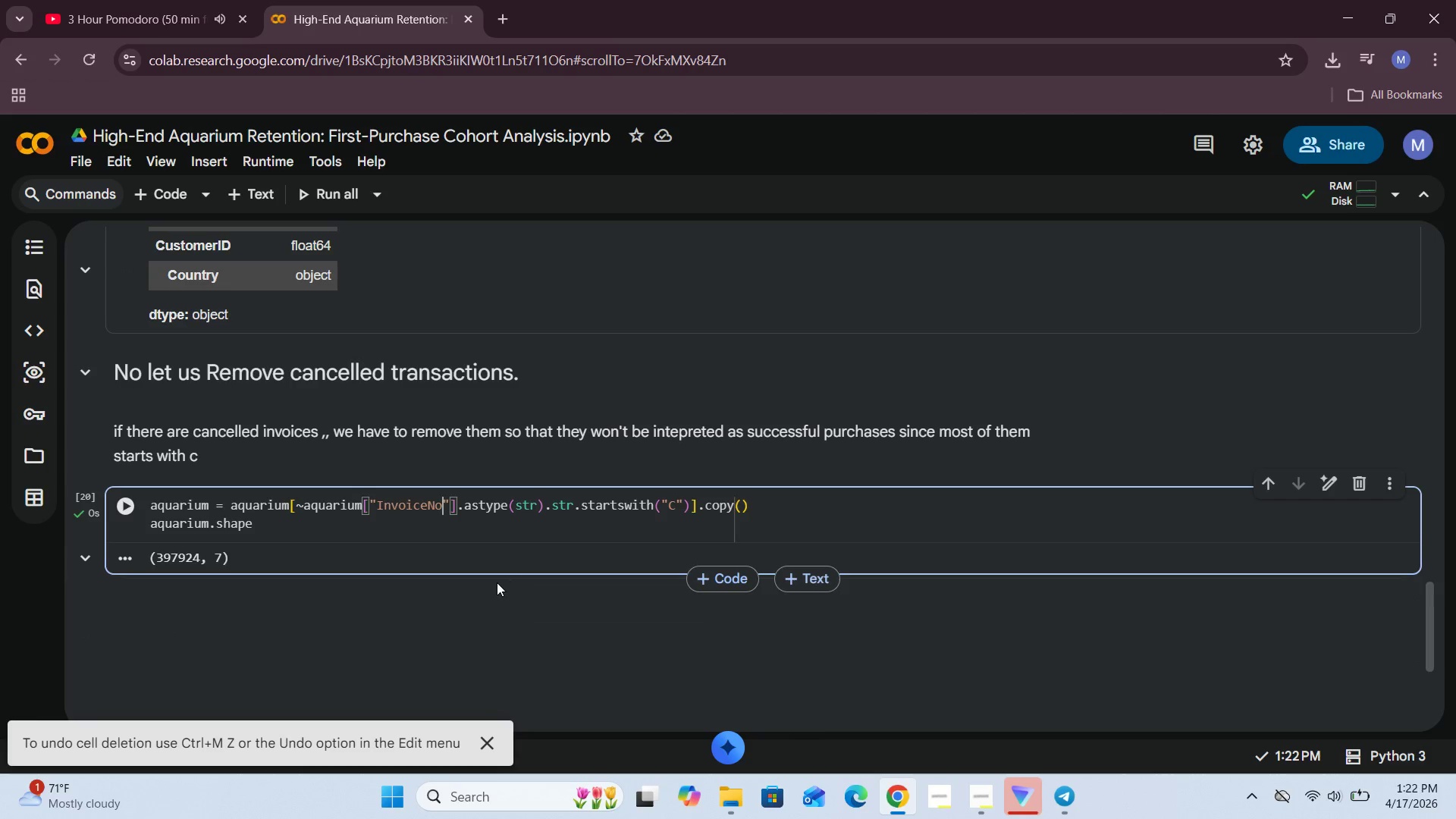 
scroll: coordinate [494, 582], scroll_direction: down, amount: 2.0
 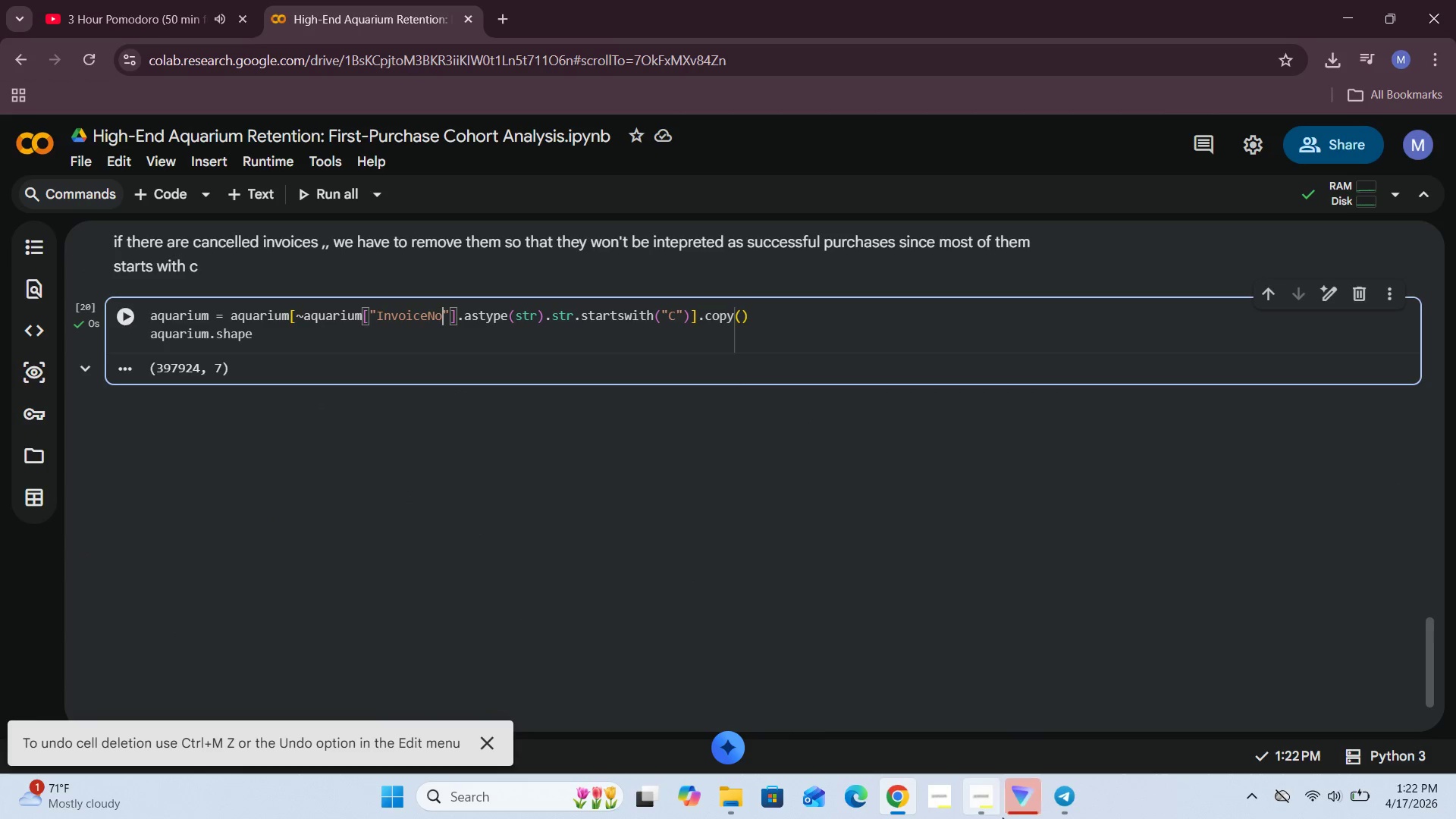 
left_click([997, 817])